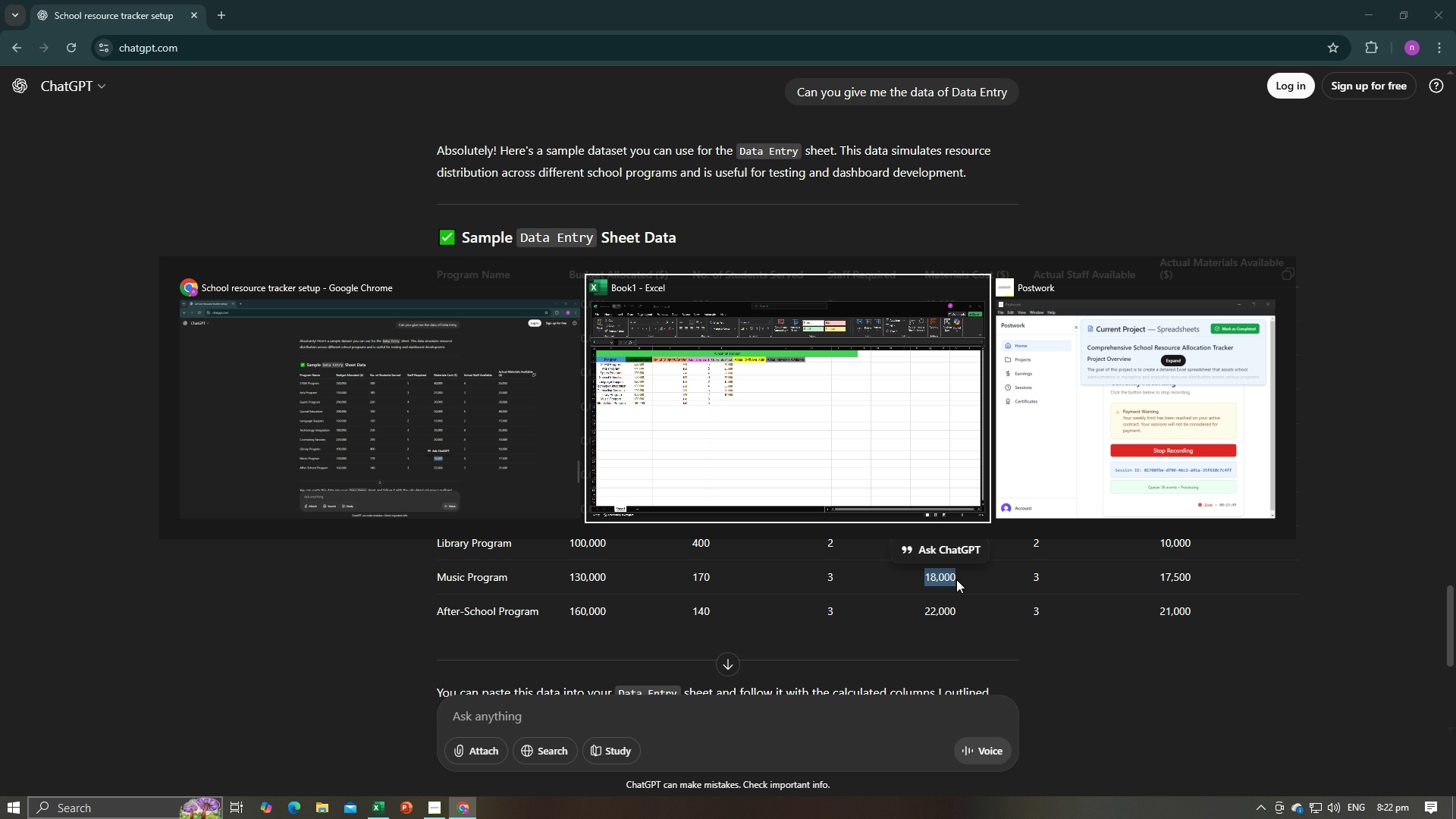 
key(Alt+AltLeft)
 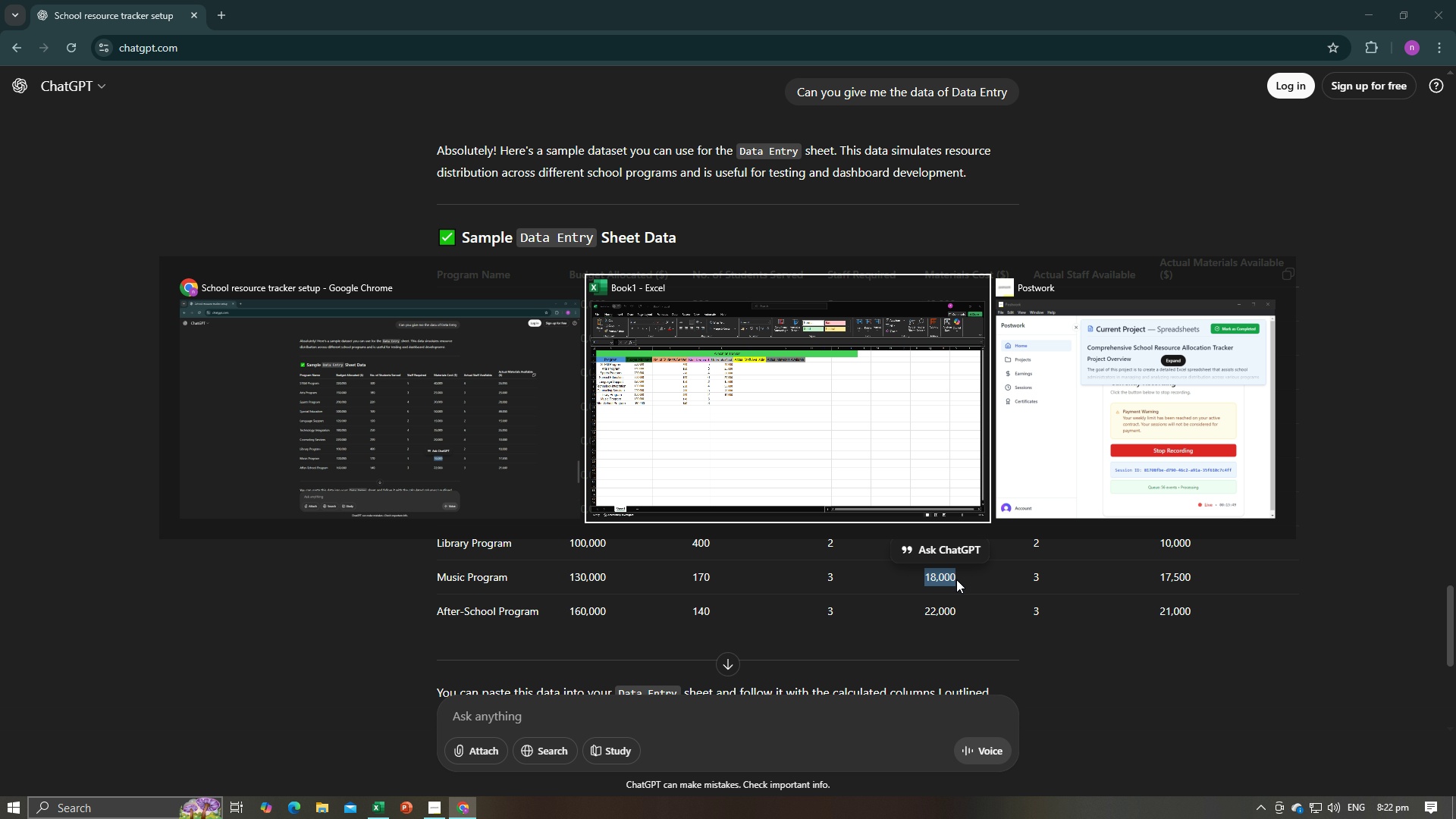 
key(Alt+Tab)
 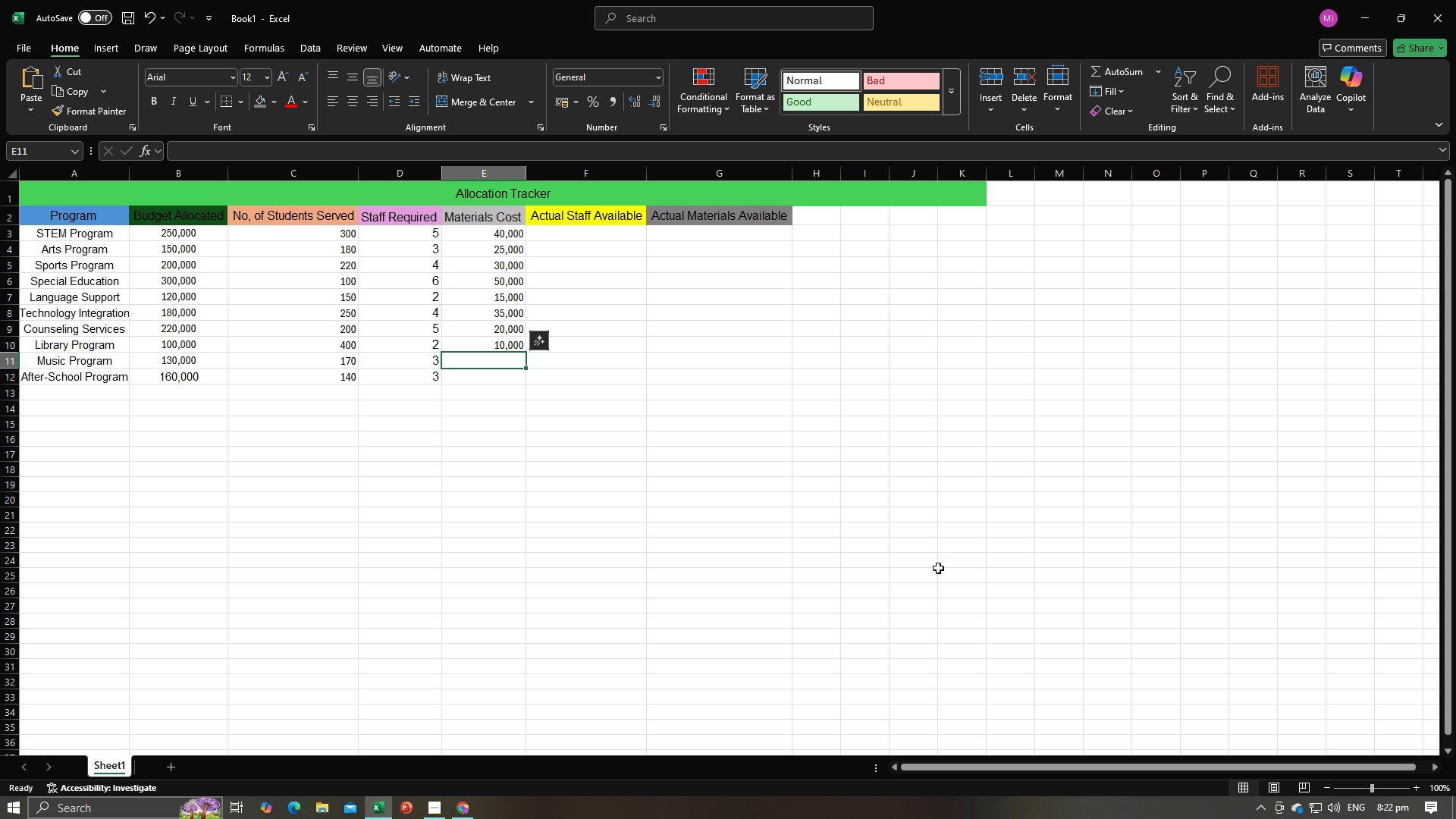 
key(Control+V)
 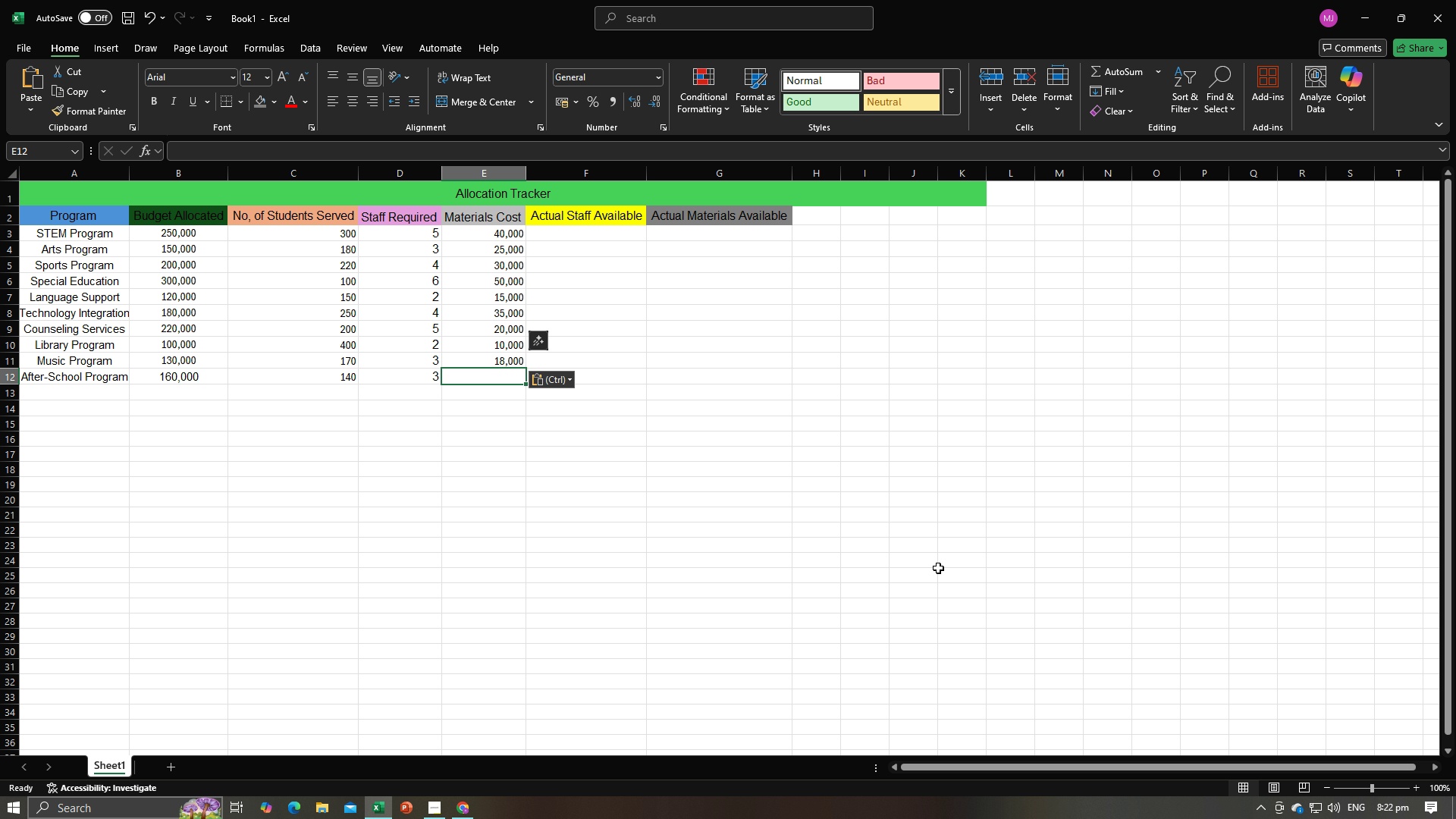 
key(Enter)
 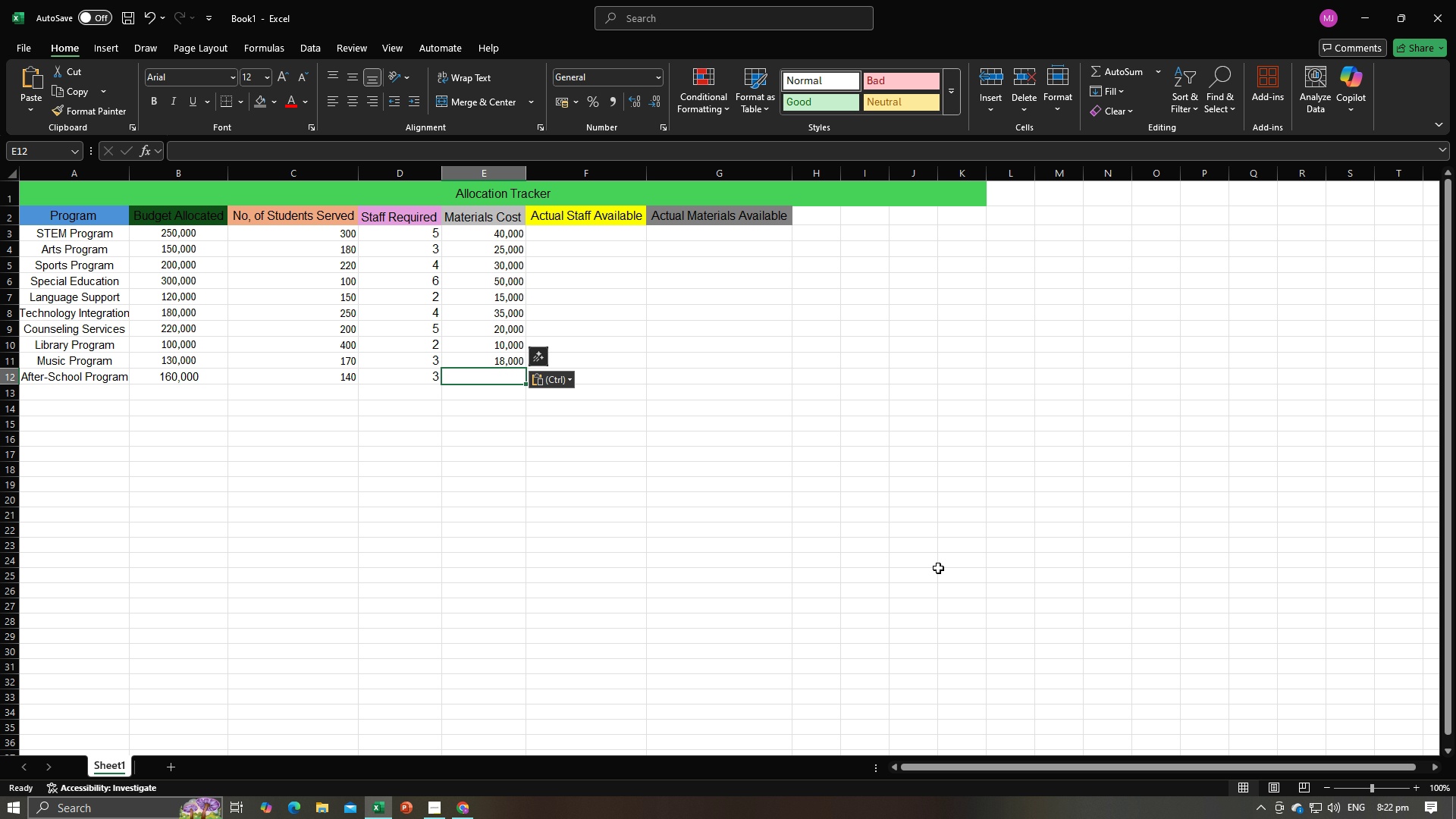 
key(Alt+AltLeft)
 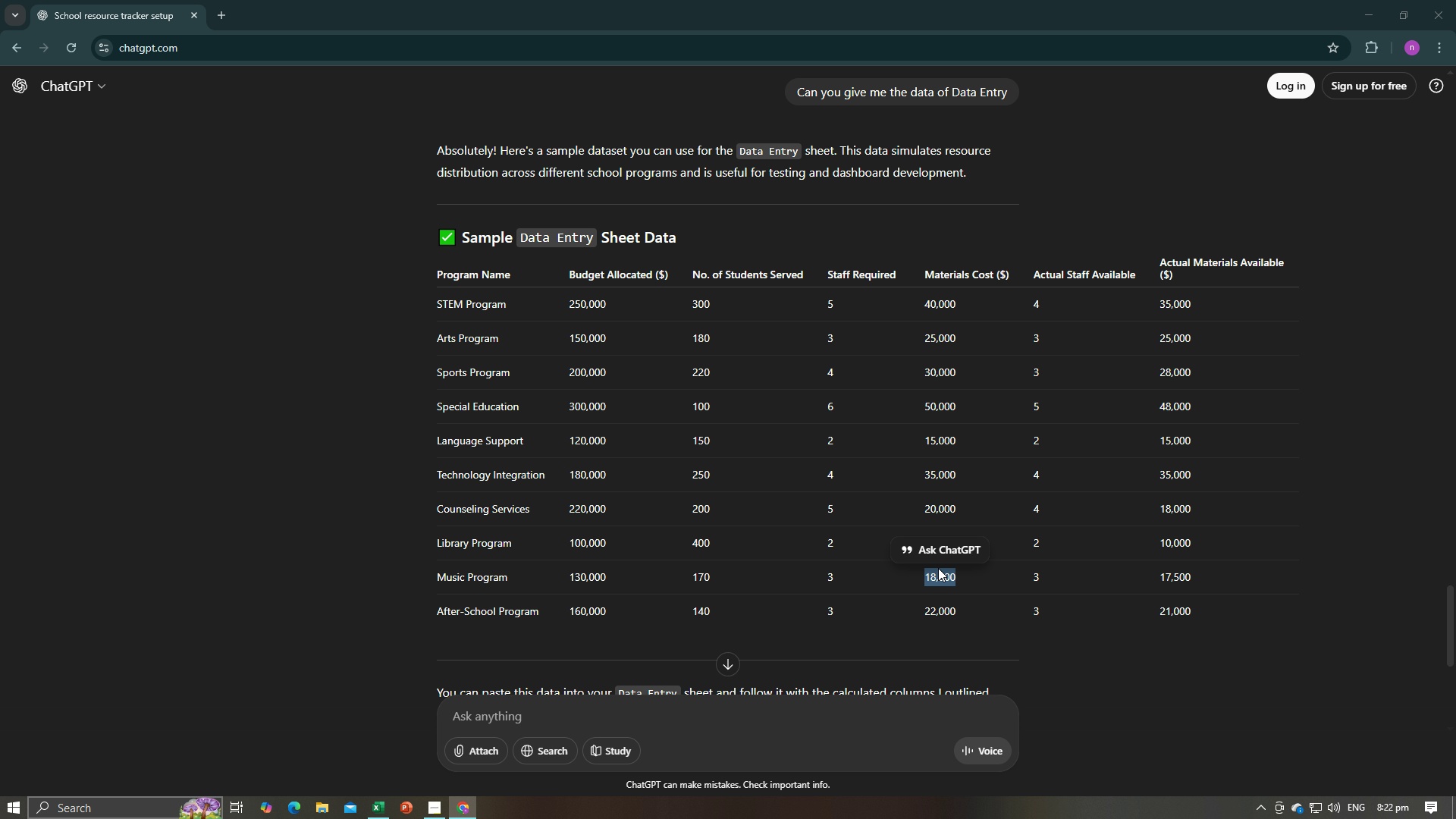 
key(Alt+Tab)
 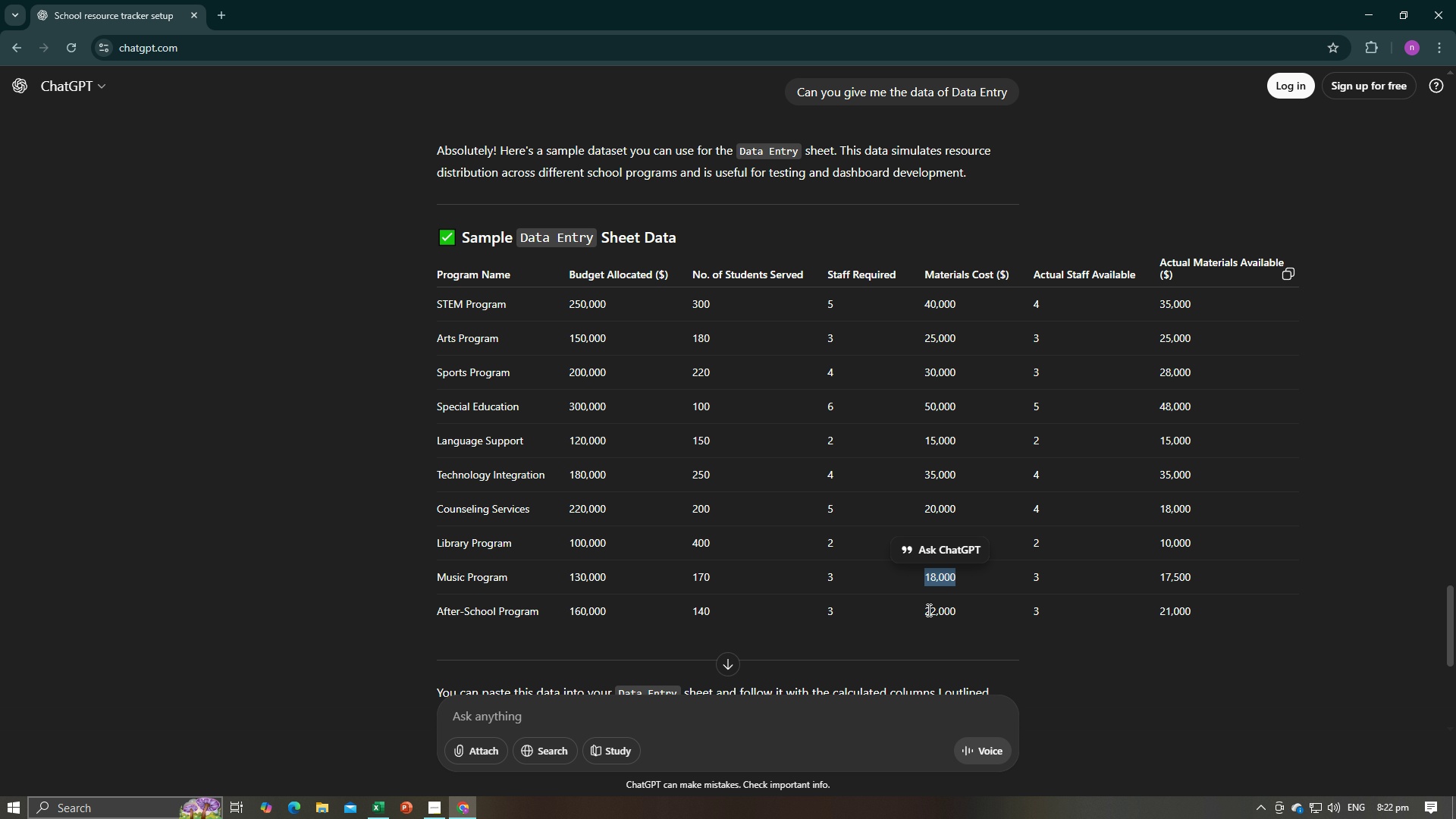 
left_click_drag(start_coordinate=[924, 612], to_coordinate=[955, 614])
 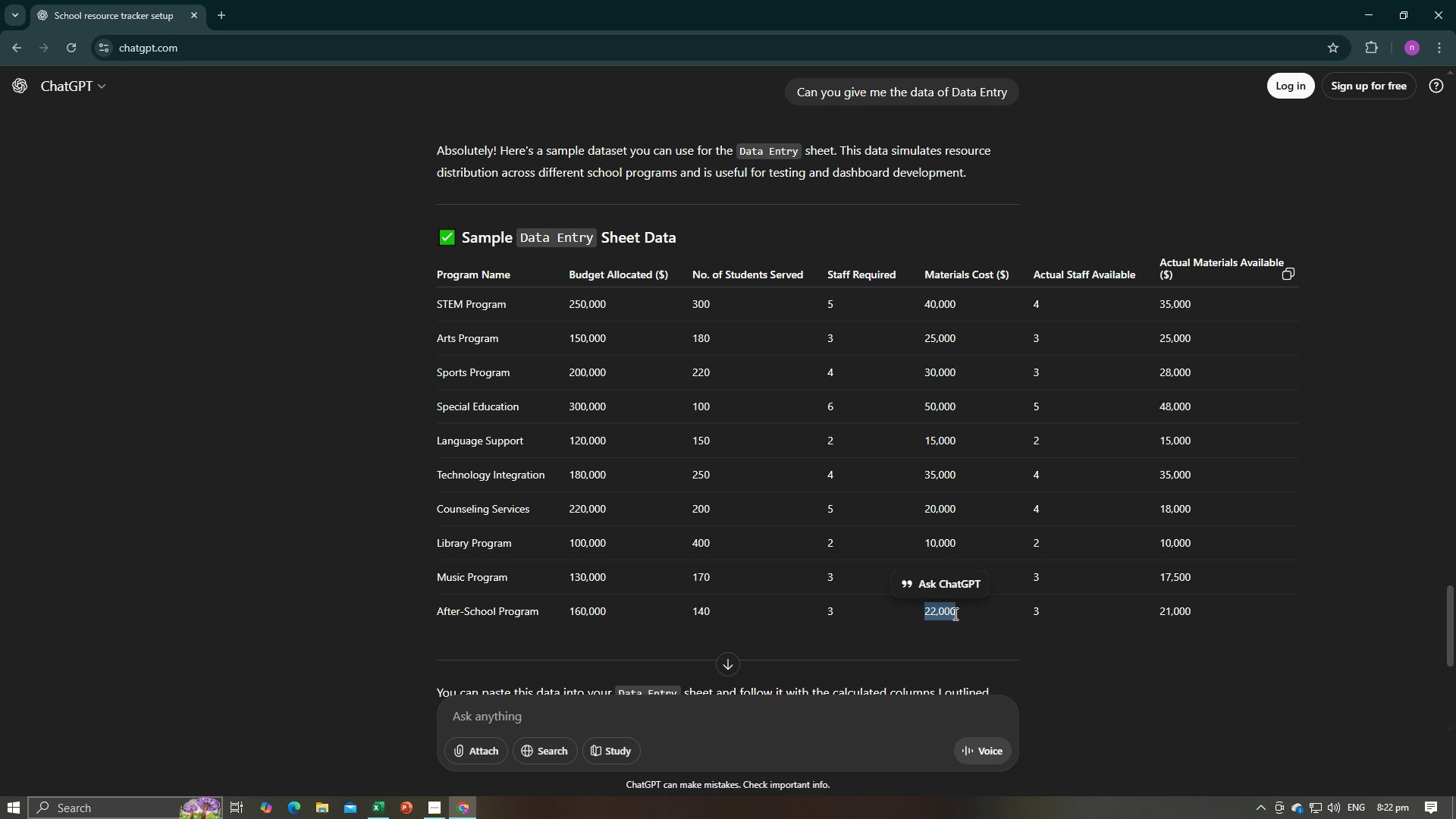 
key(Control+C)
 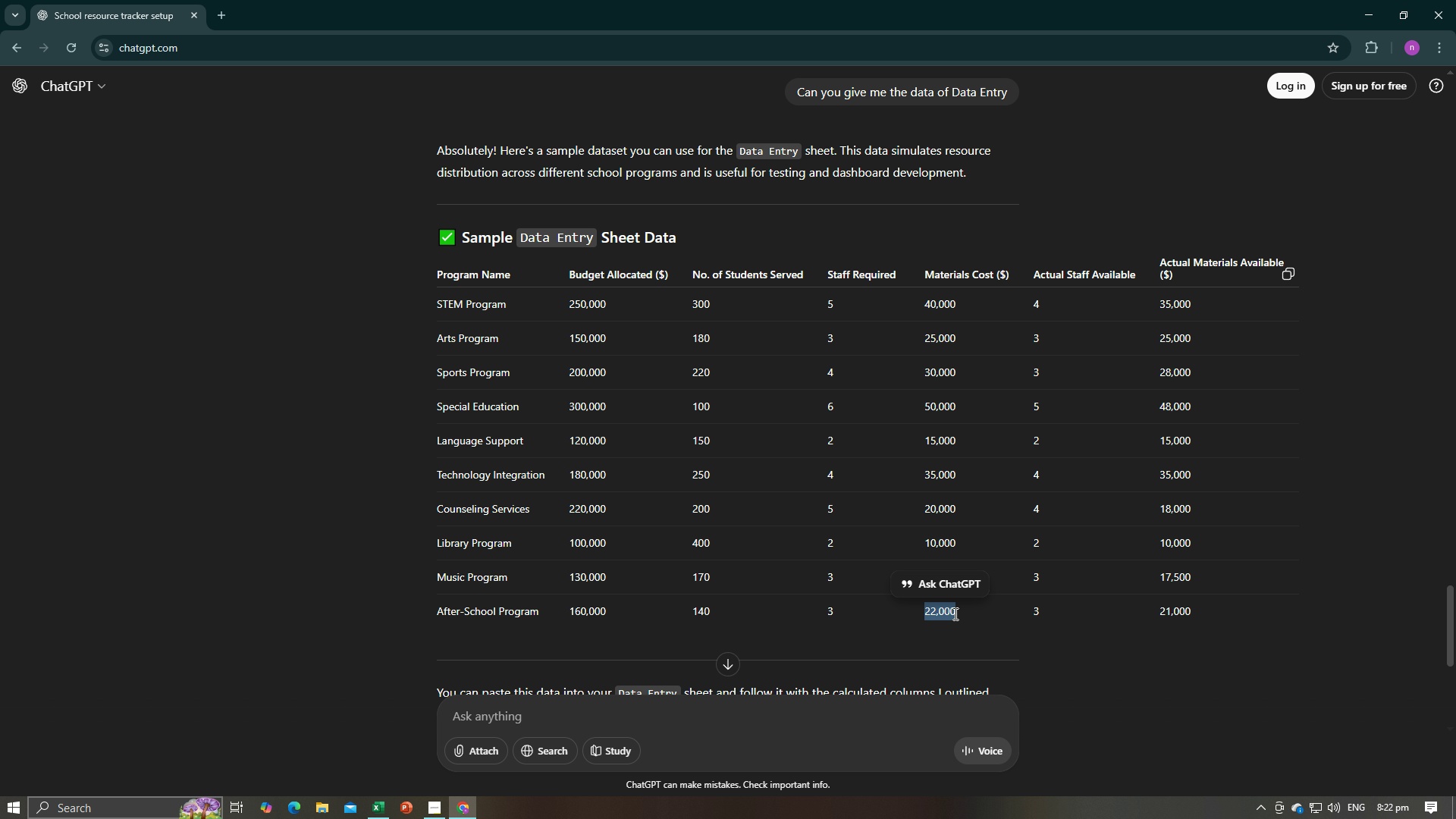 
key(Control+C)
 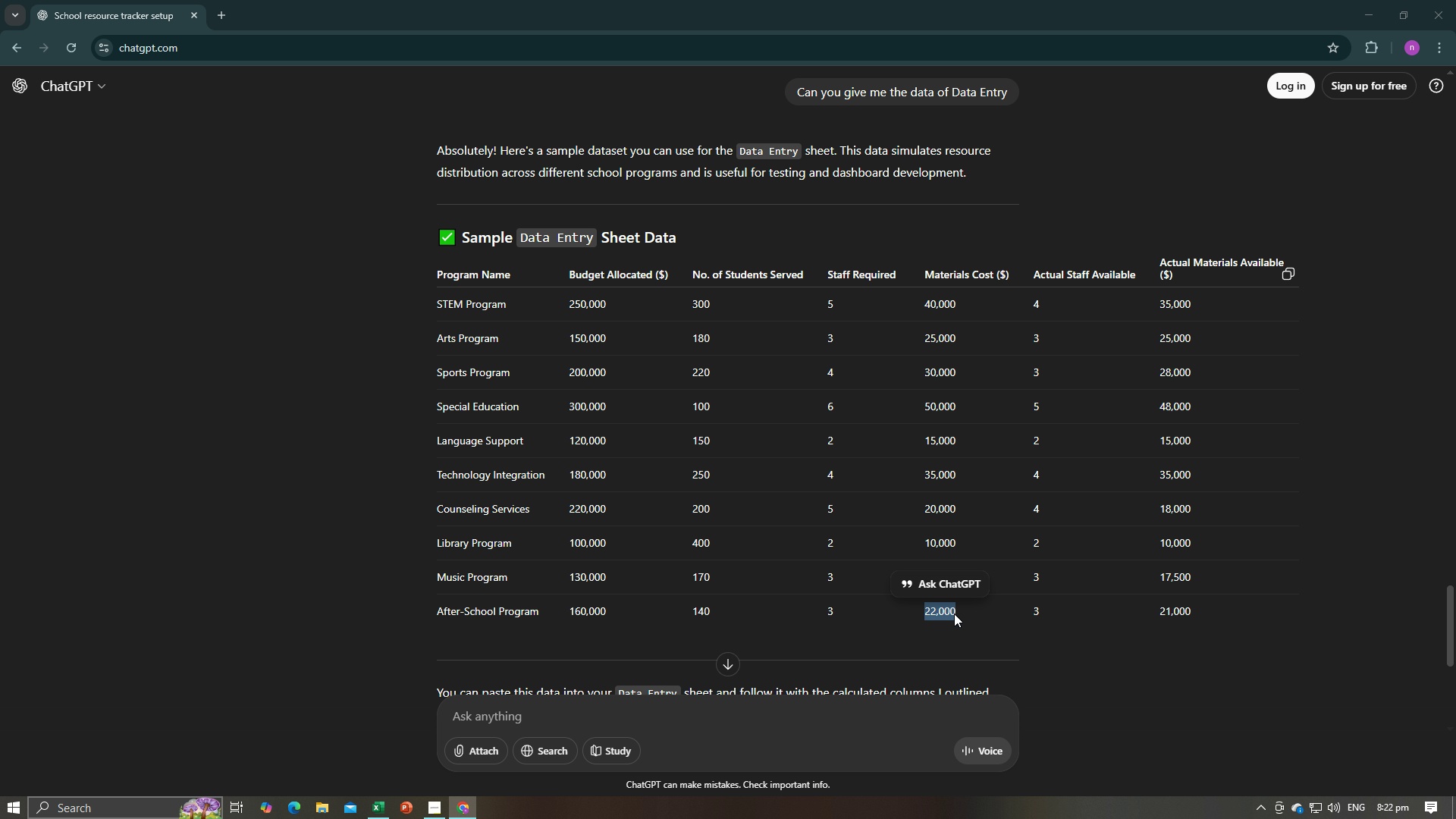 
key(Alt+AltLeft)
 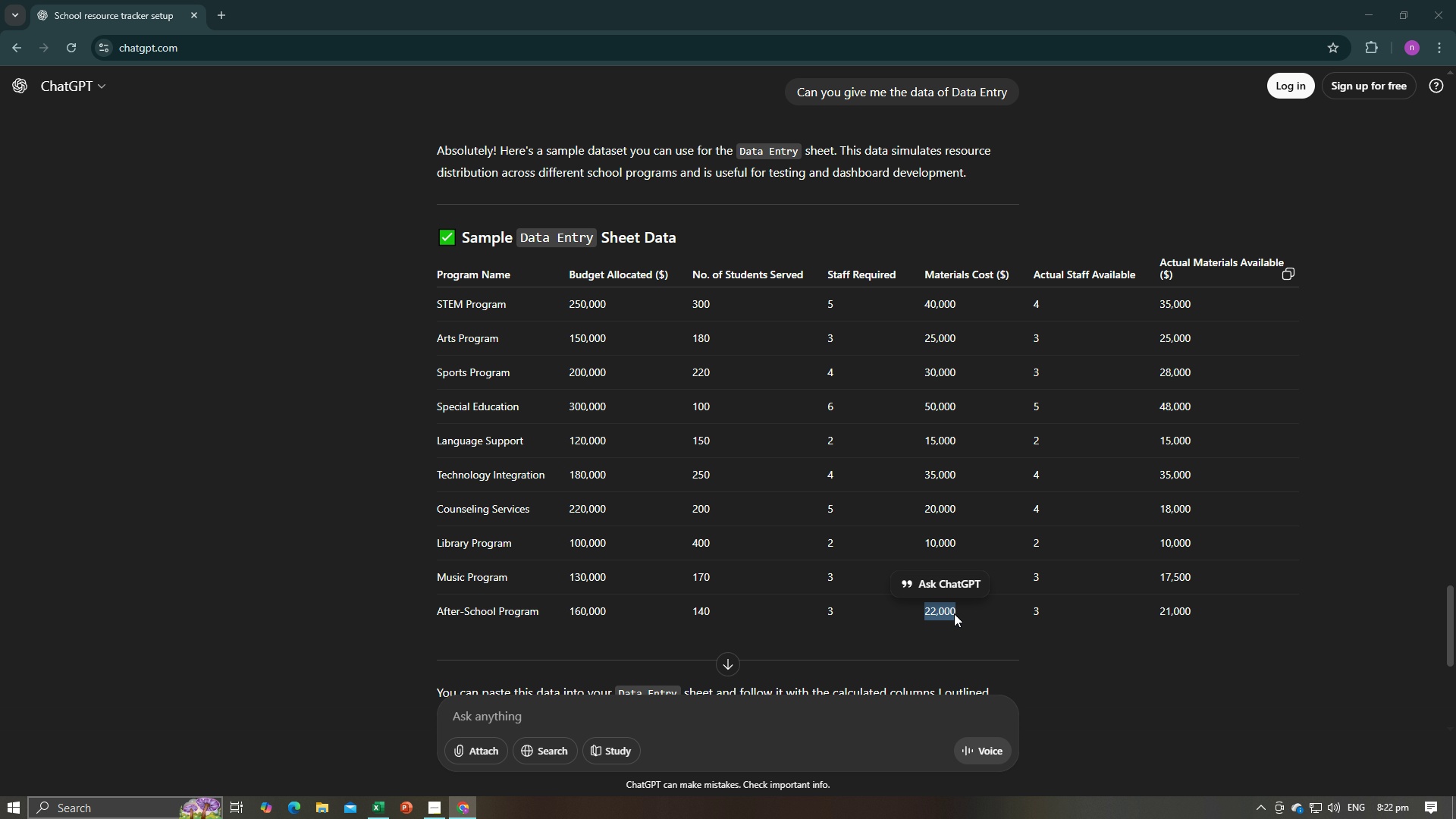 
key(Alt+Tab)
 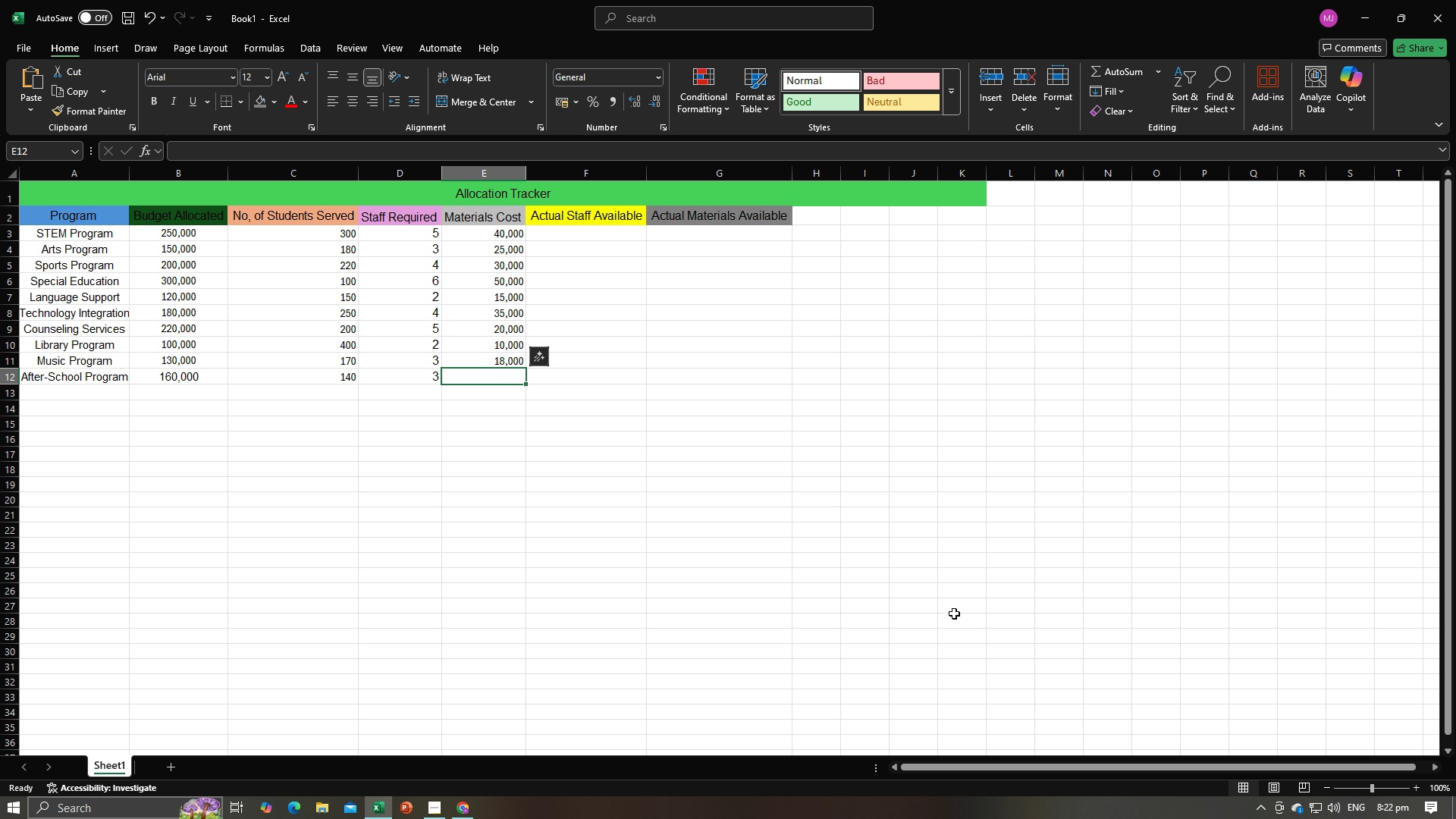 
key(Control+V)
 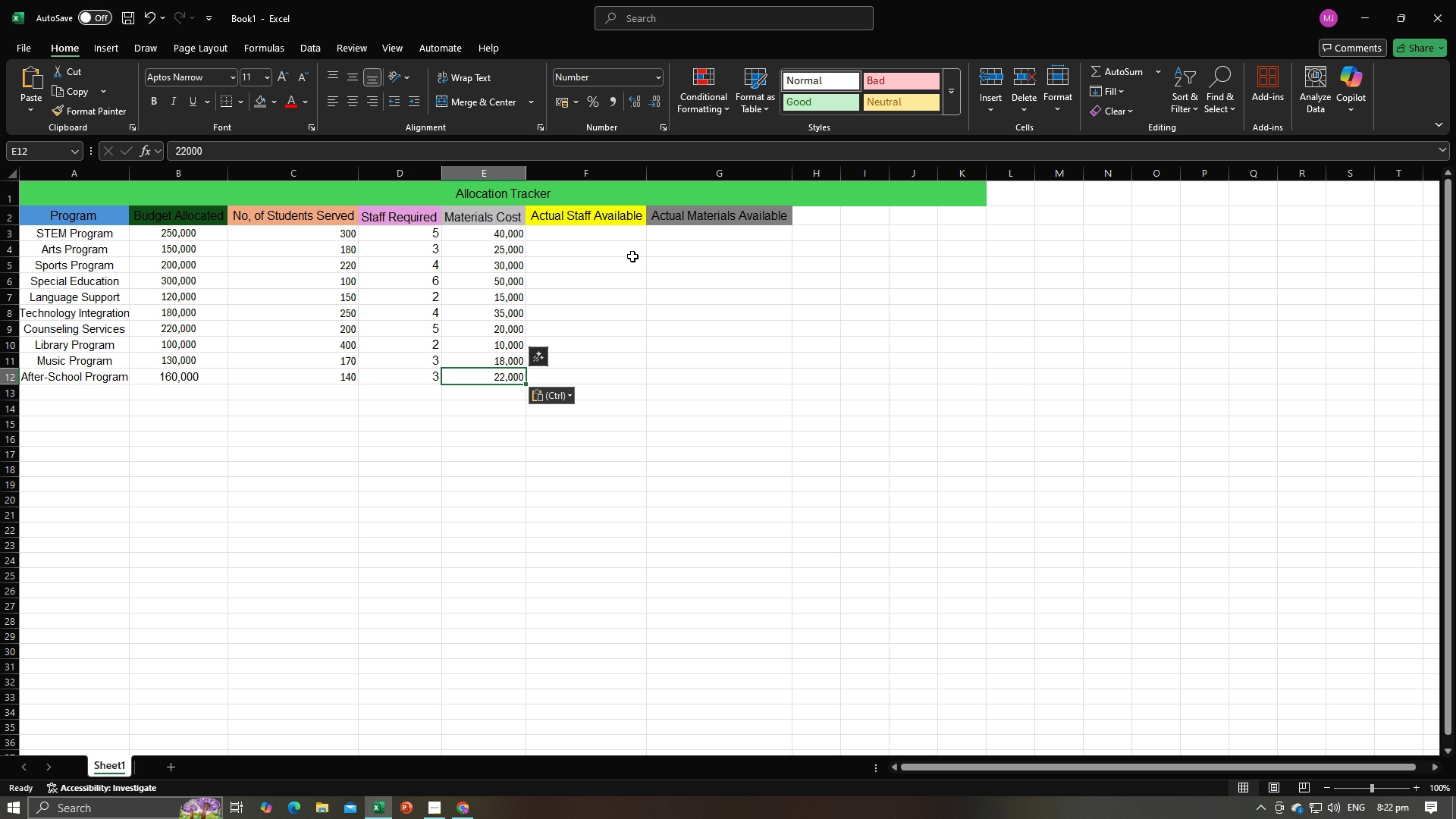 
left_click([608, 240])
 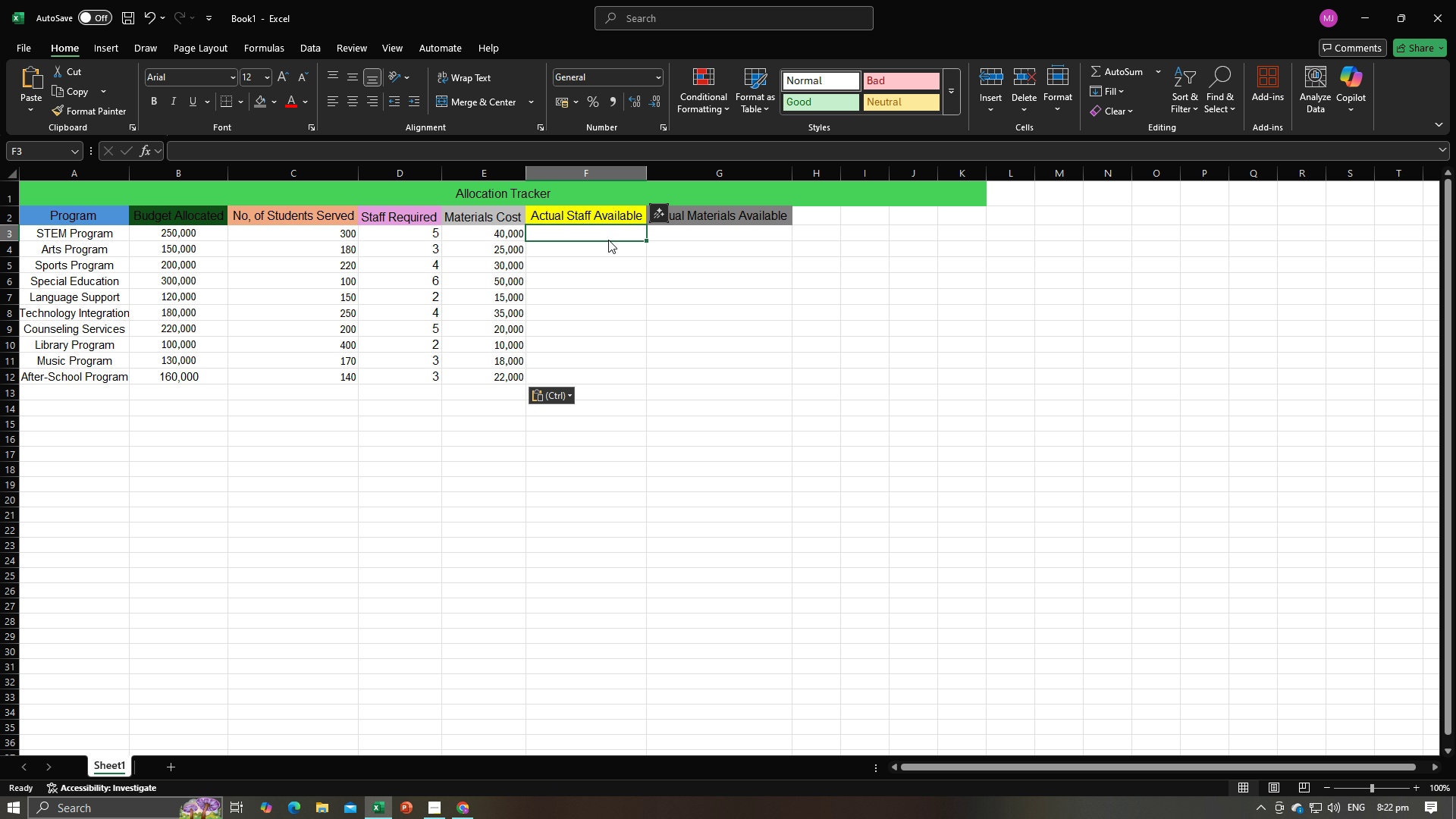 
key(Alt+AltLeft)
 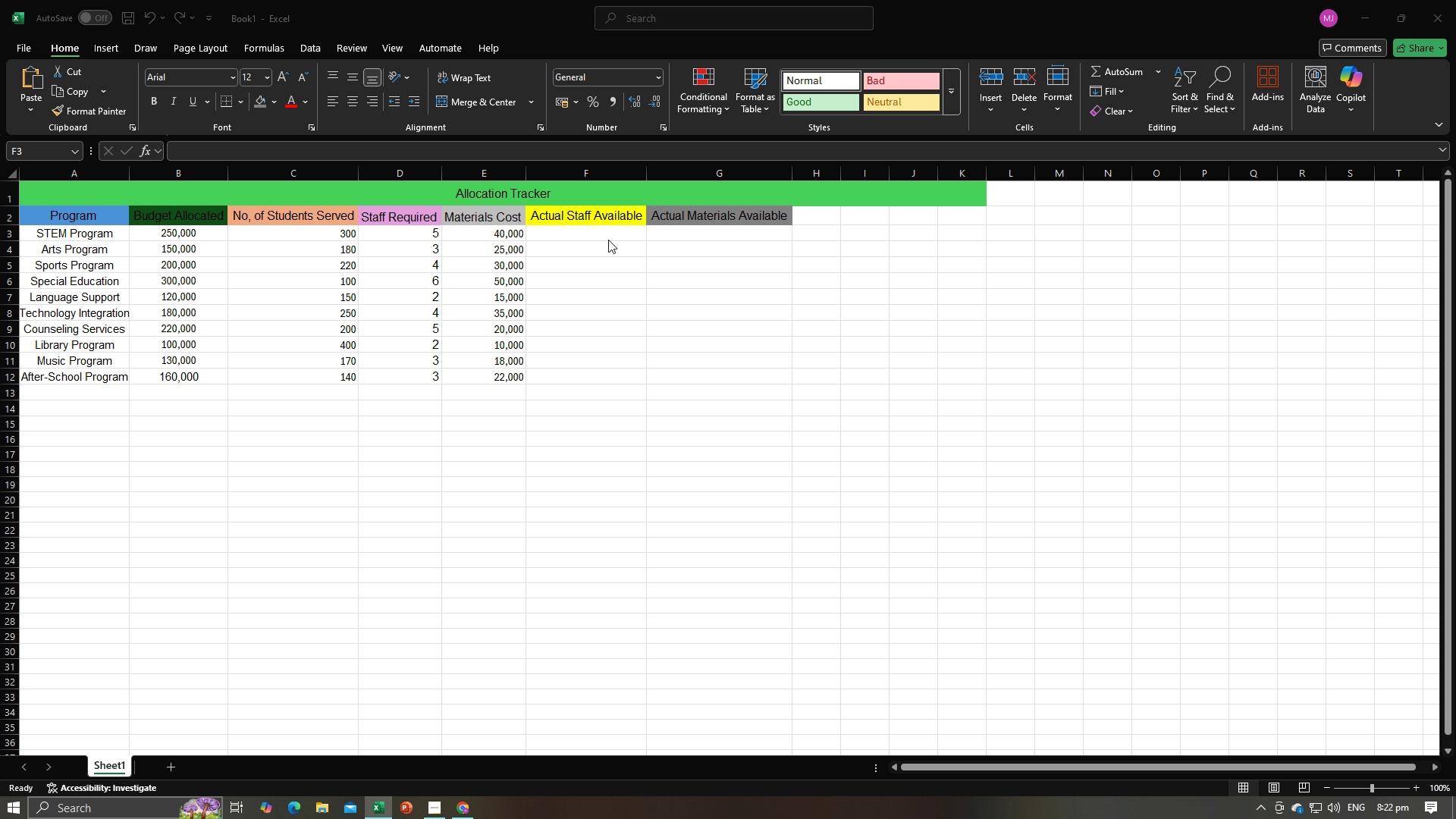 
key(Alt+Tab)
 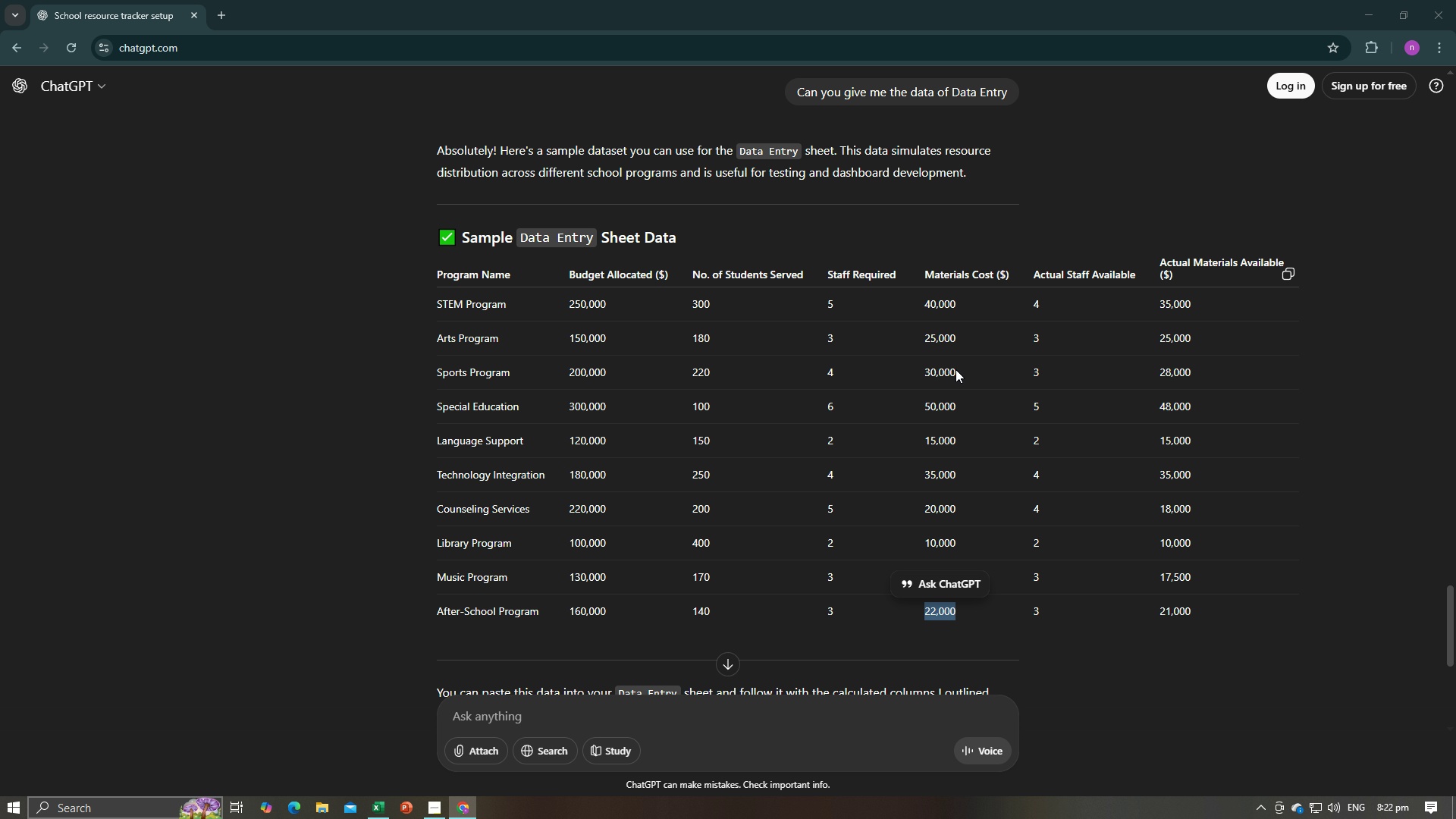 
key(Alt+AltLeft)
 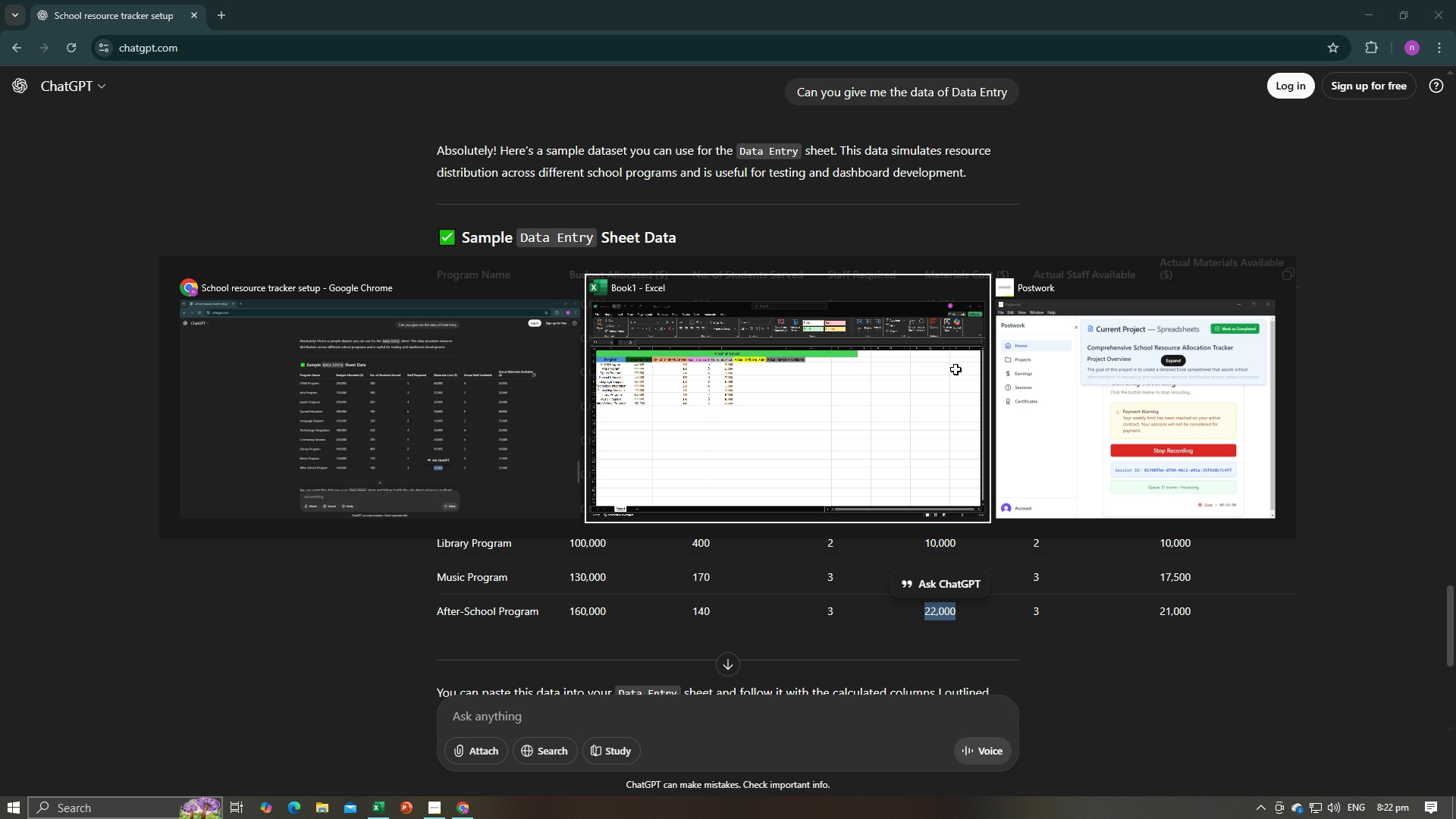 
key(Alt+Tab)
 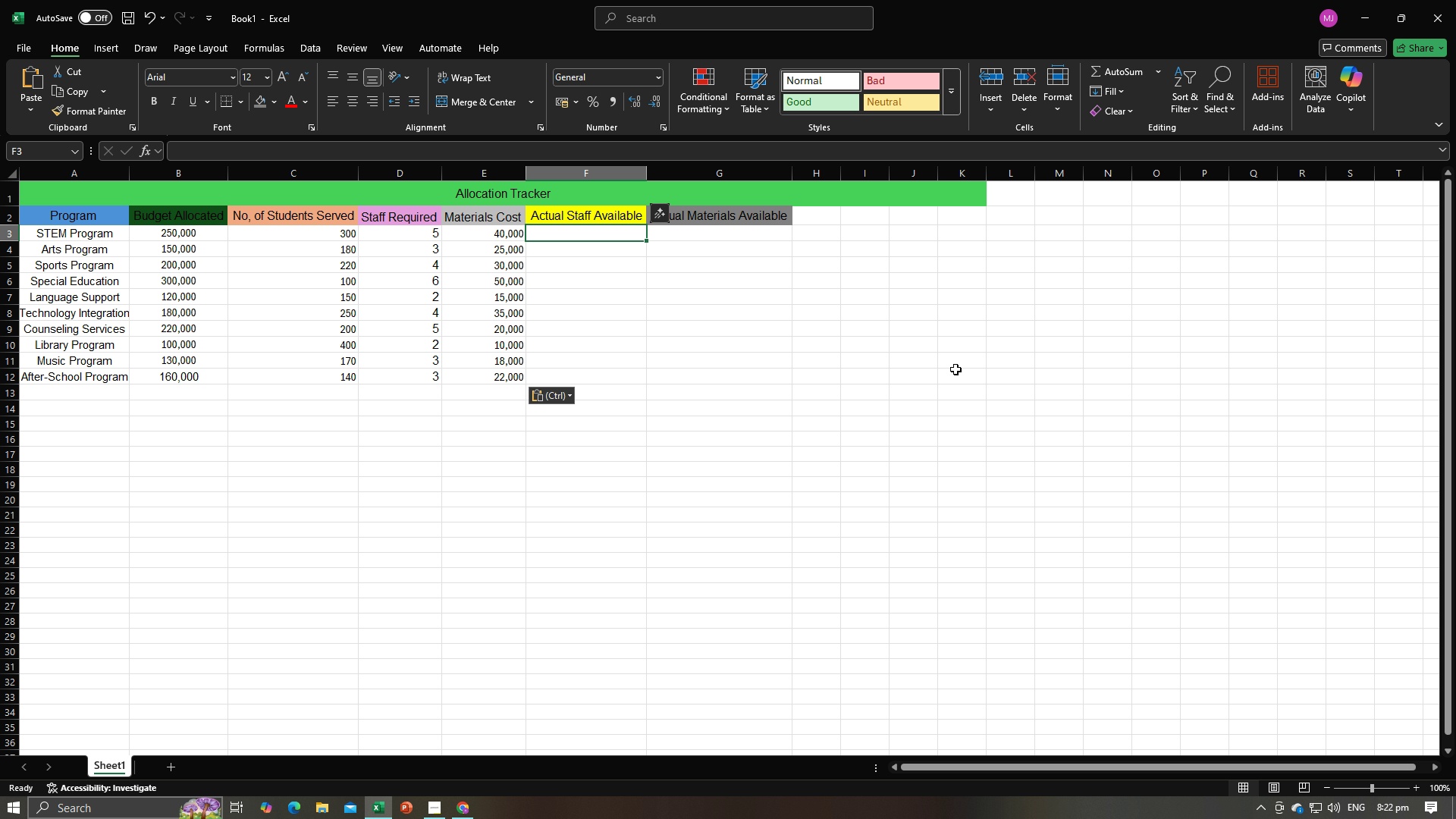 
key(Numpad4)
 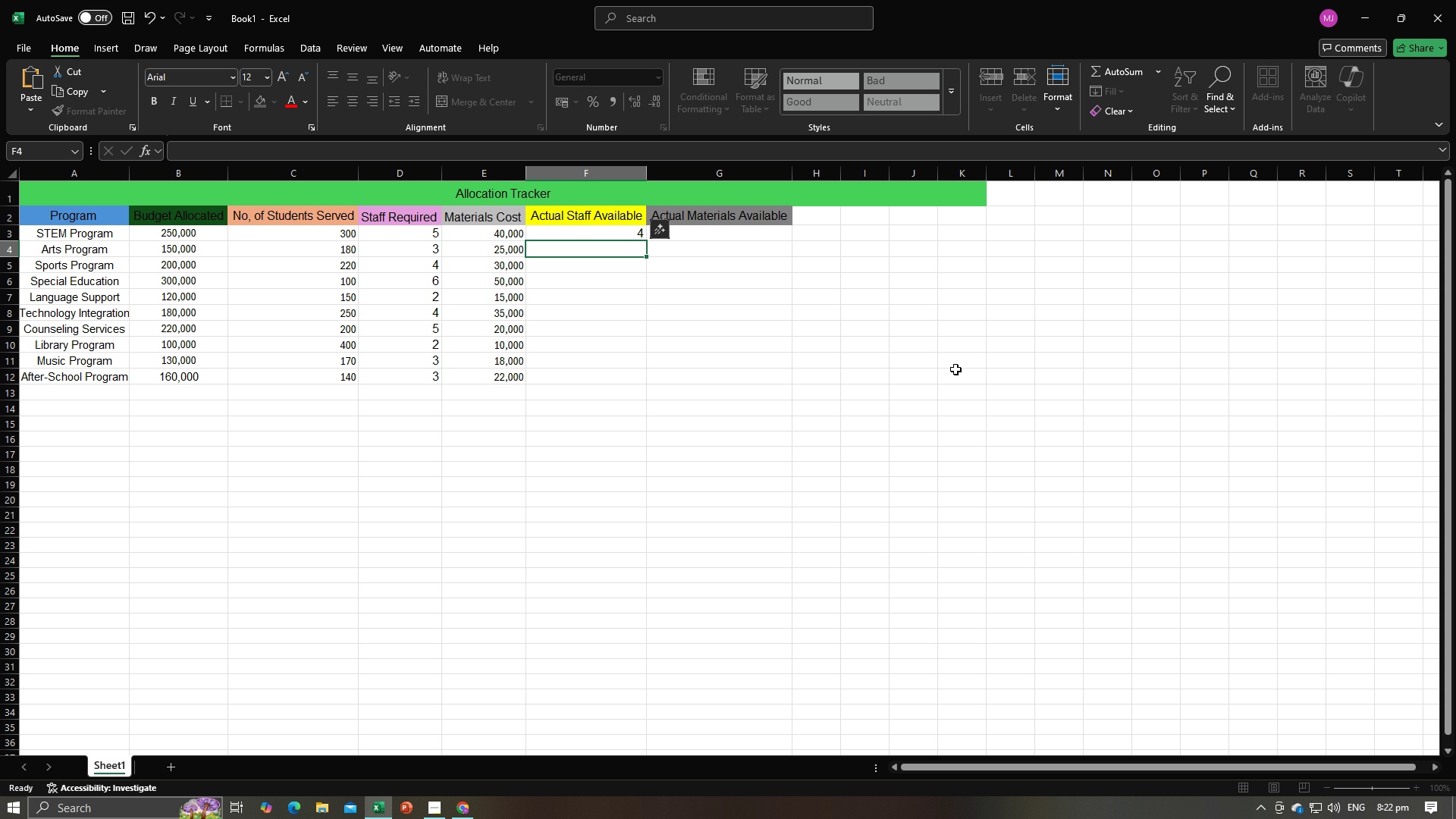 
key(NumpadEnter)
 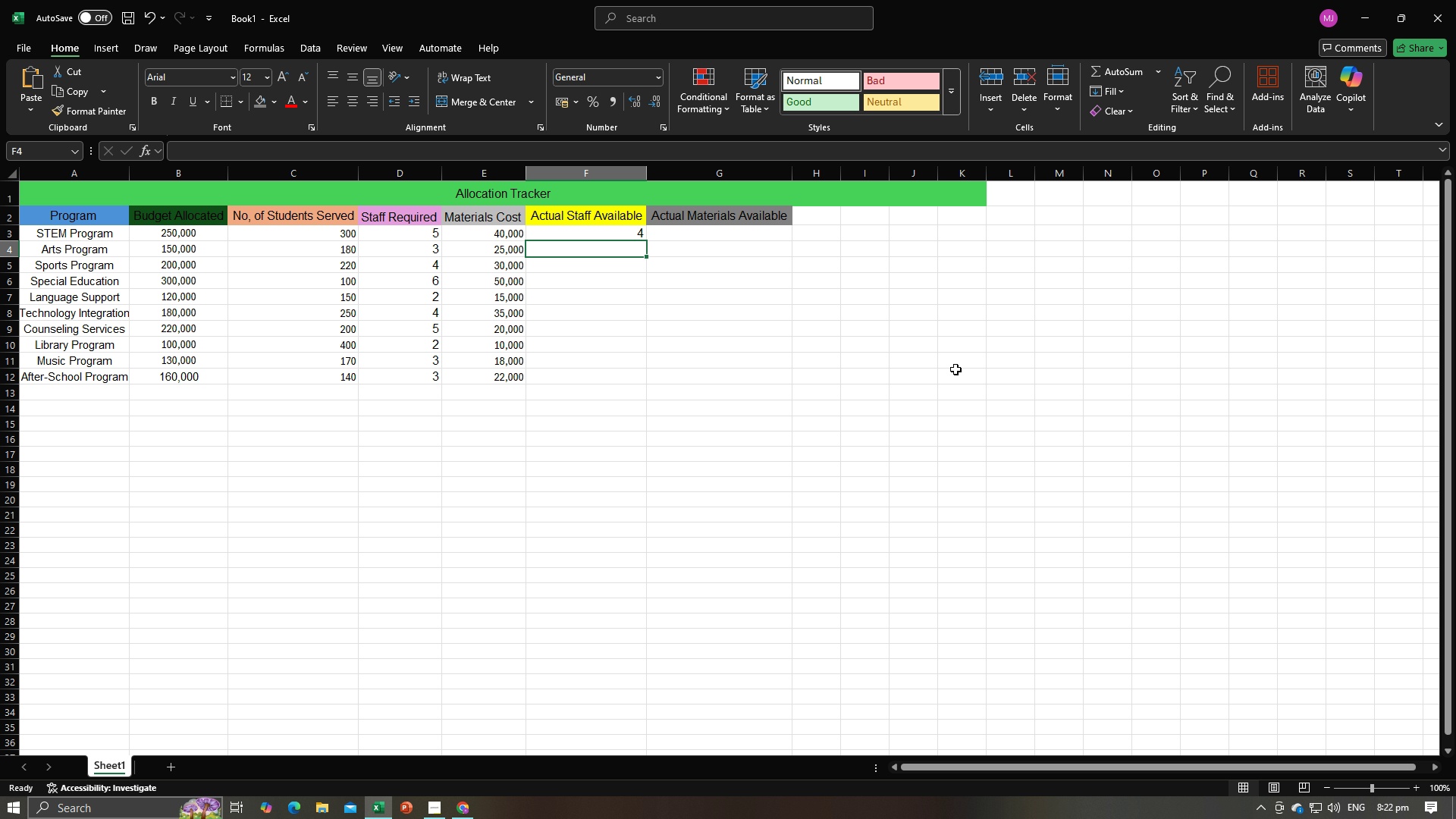 
key(Numpad3)
 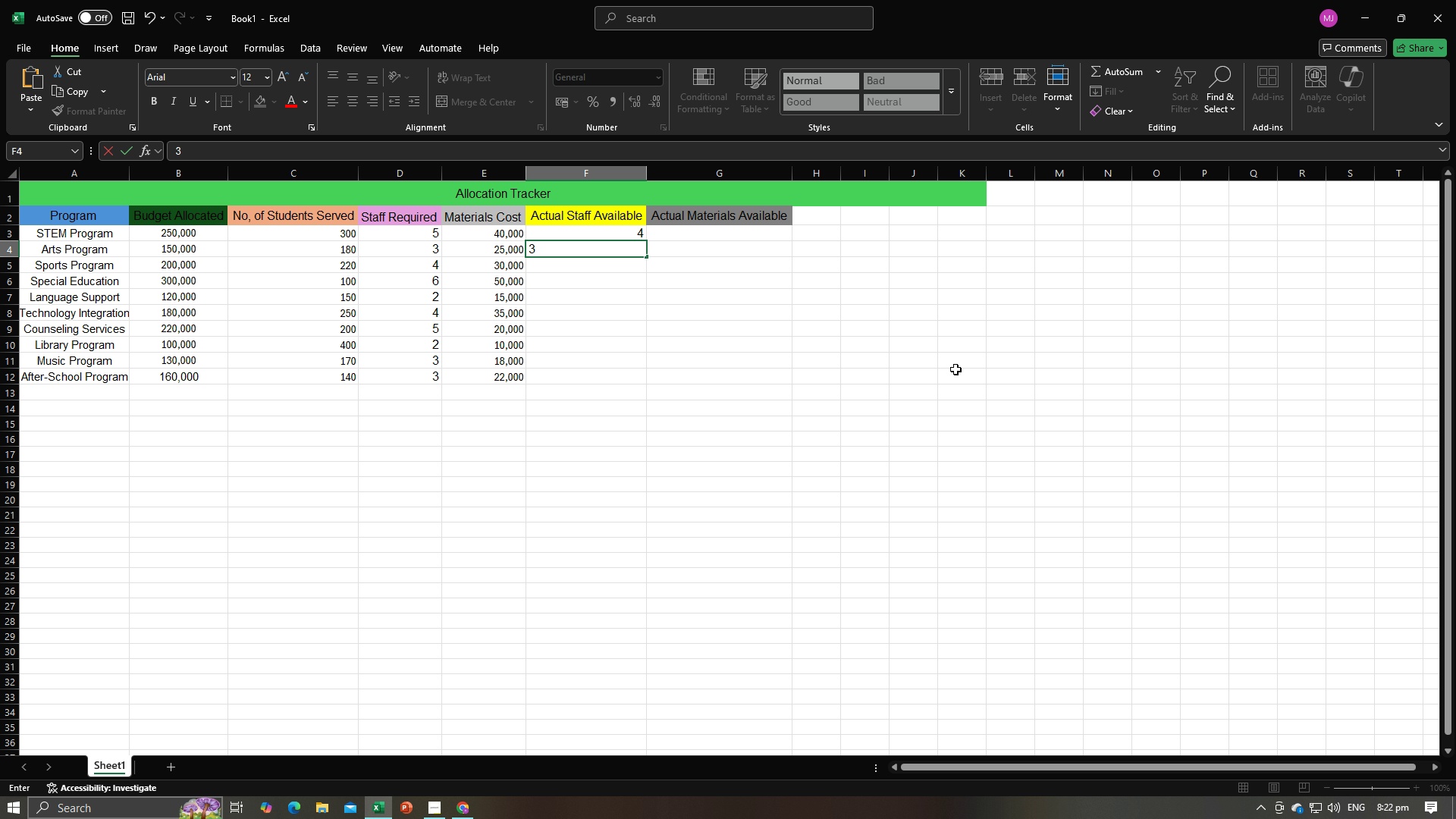 
key(NumpadEnter)
 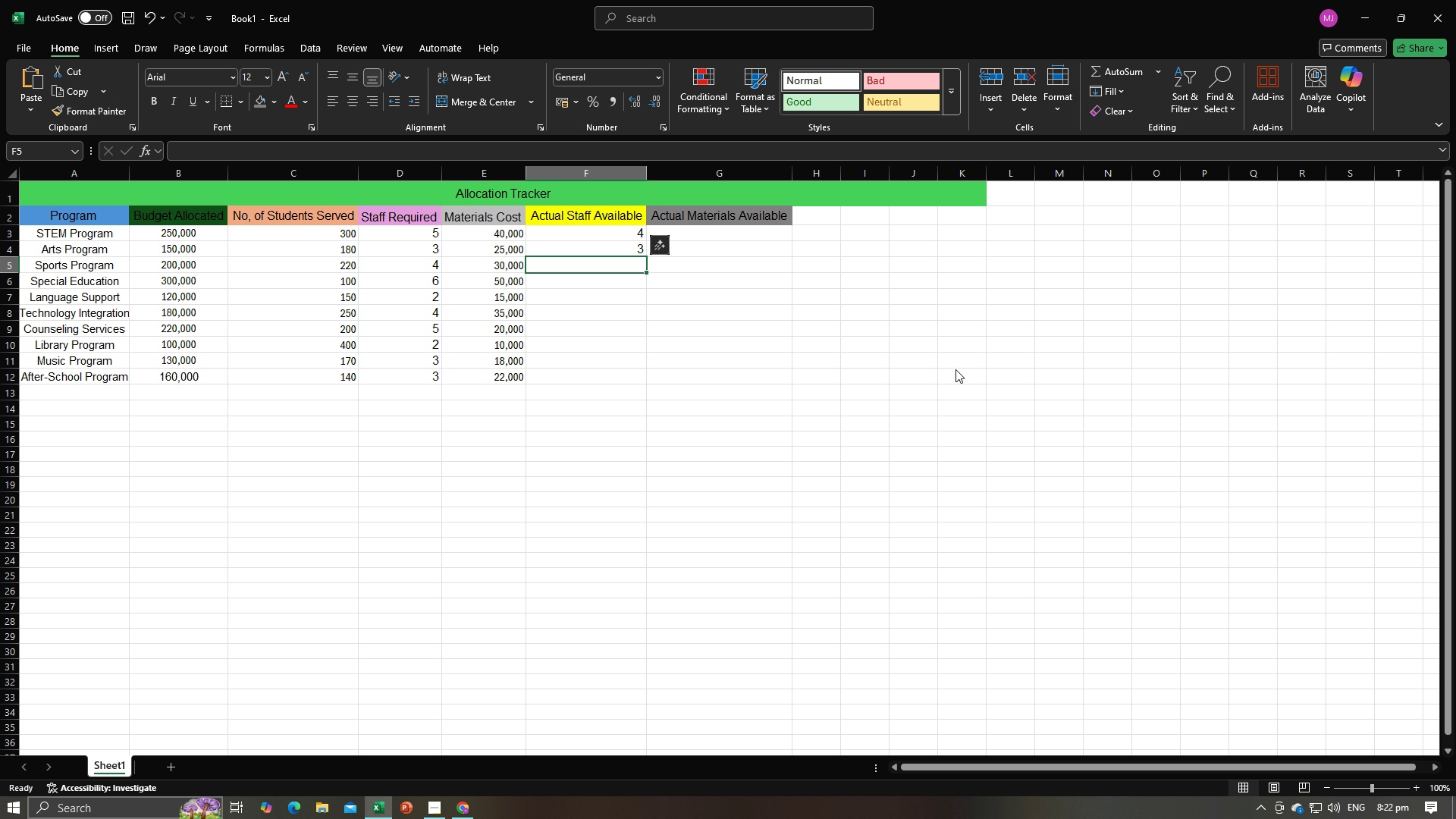 
key(Alt+AltLeft)
 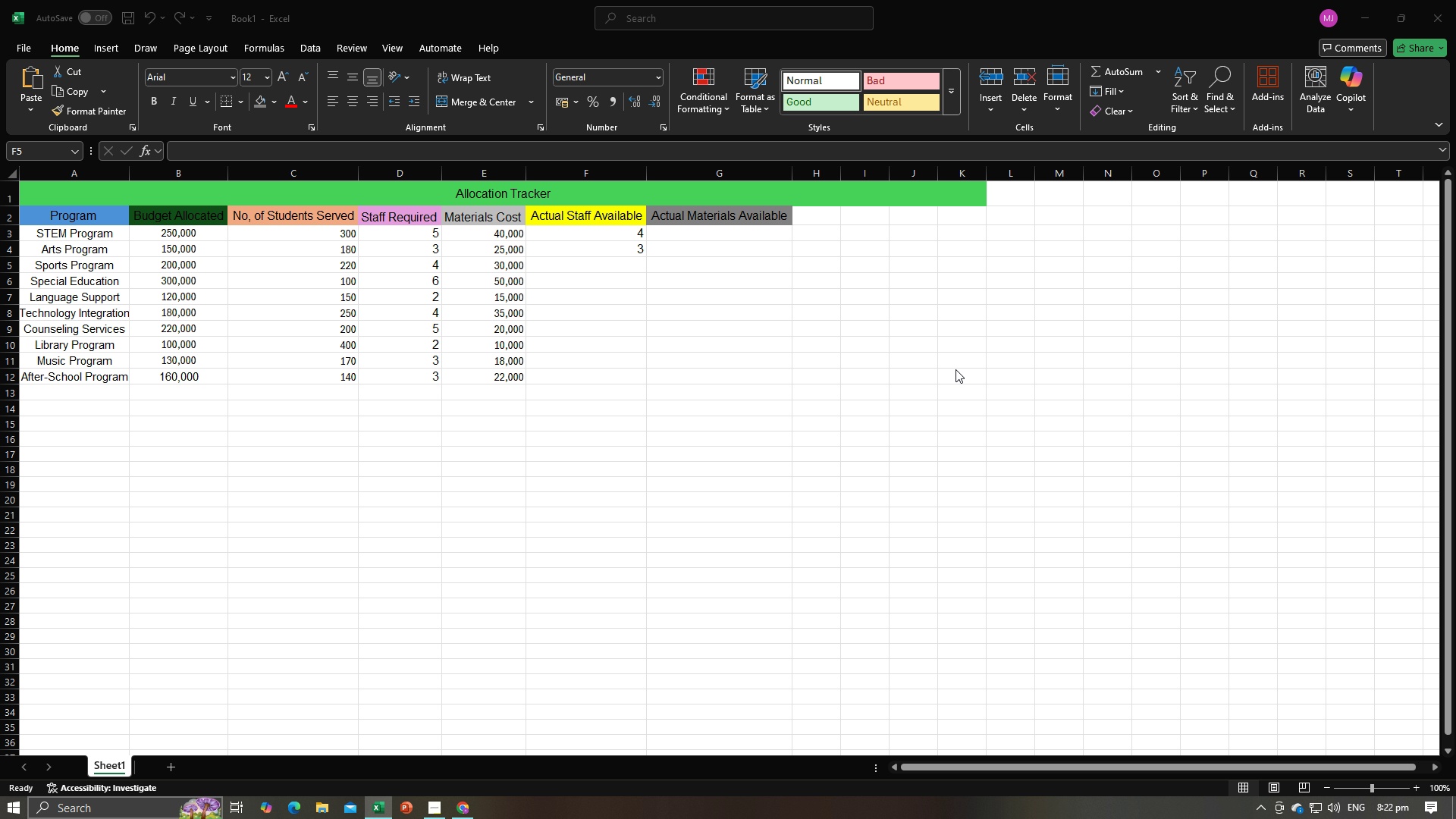 
key(Alt+Tab)
 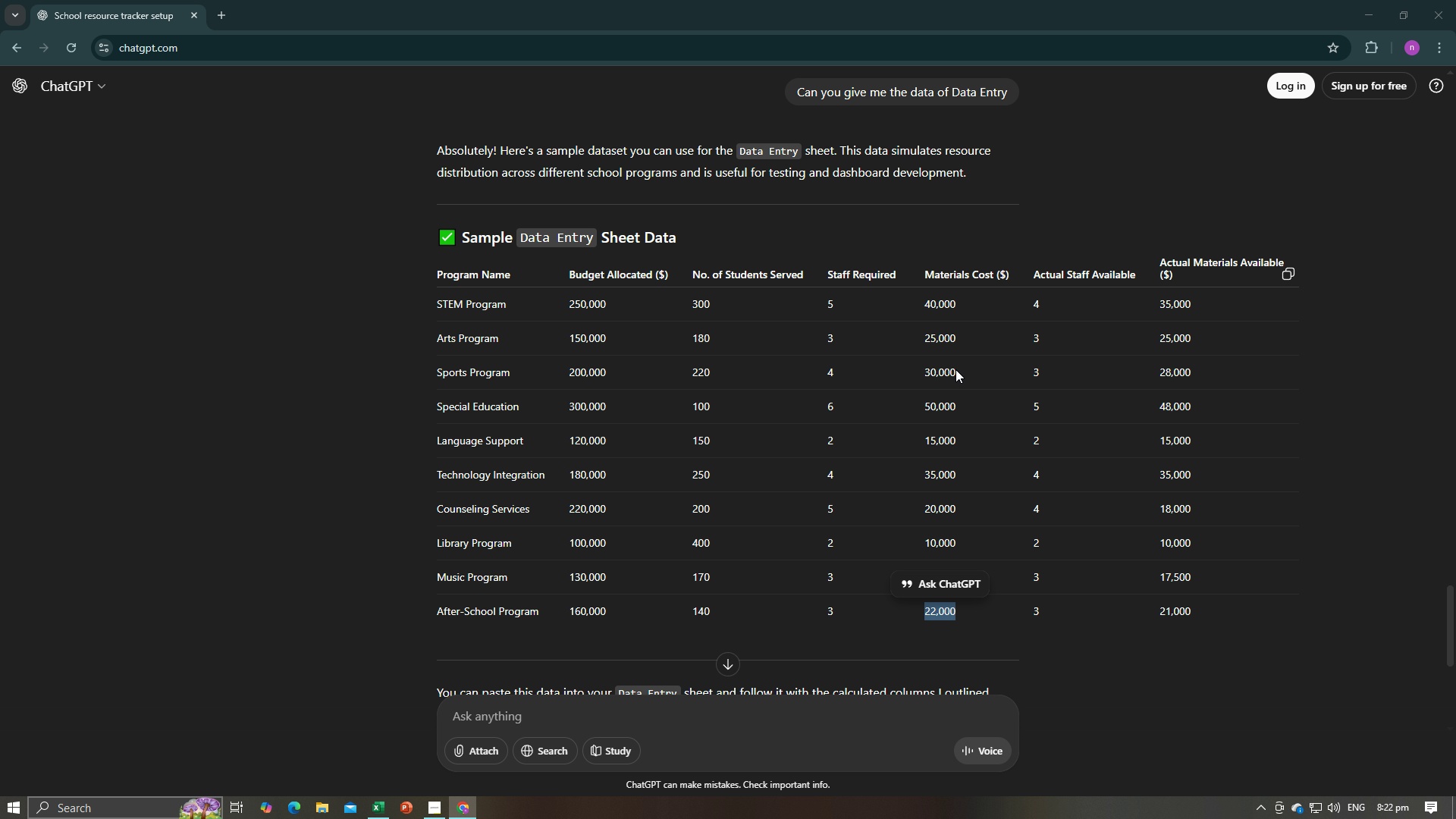 
key(Alt+AltLeft)
 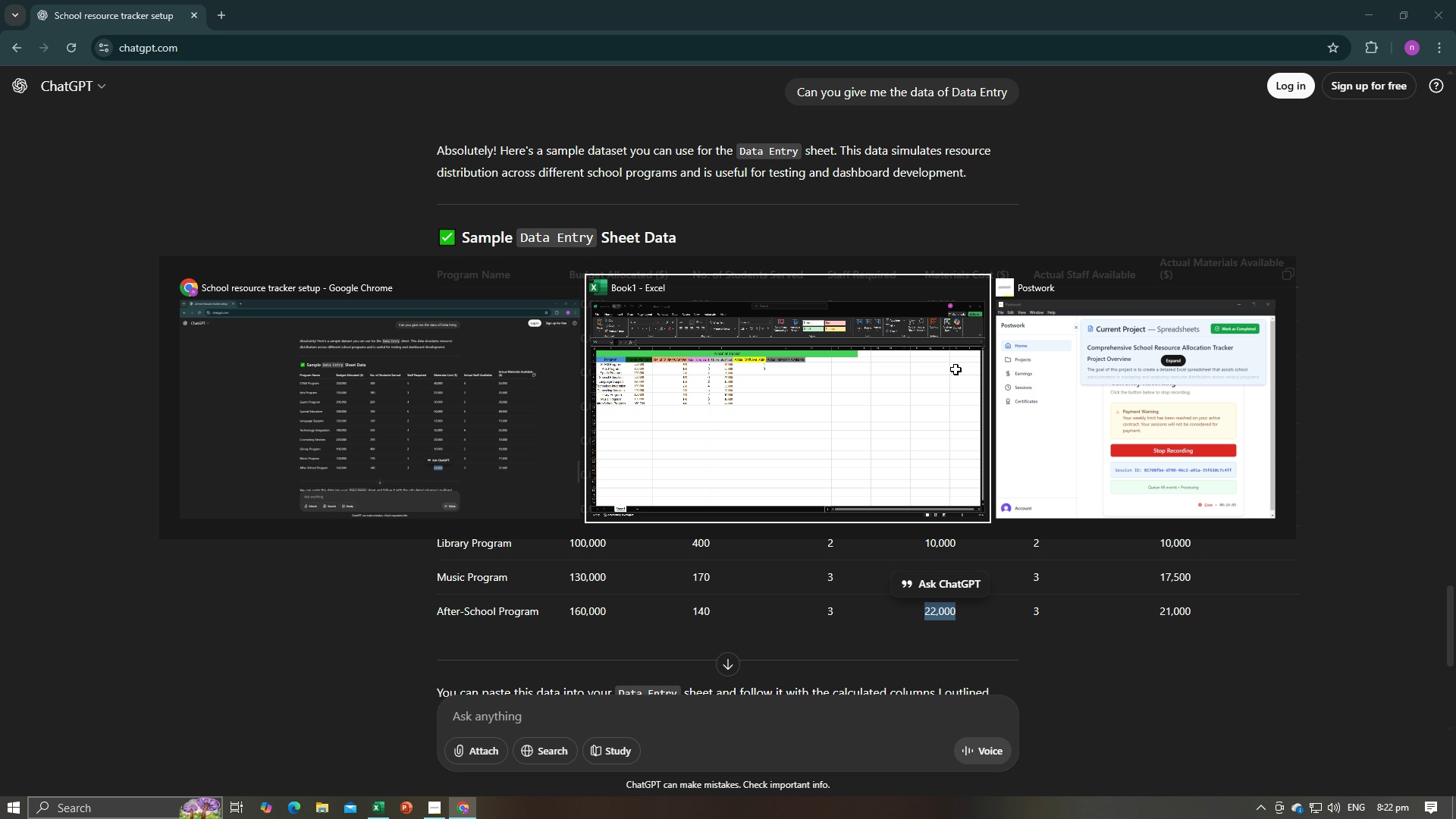 
key(Alt+Tab)
 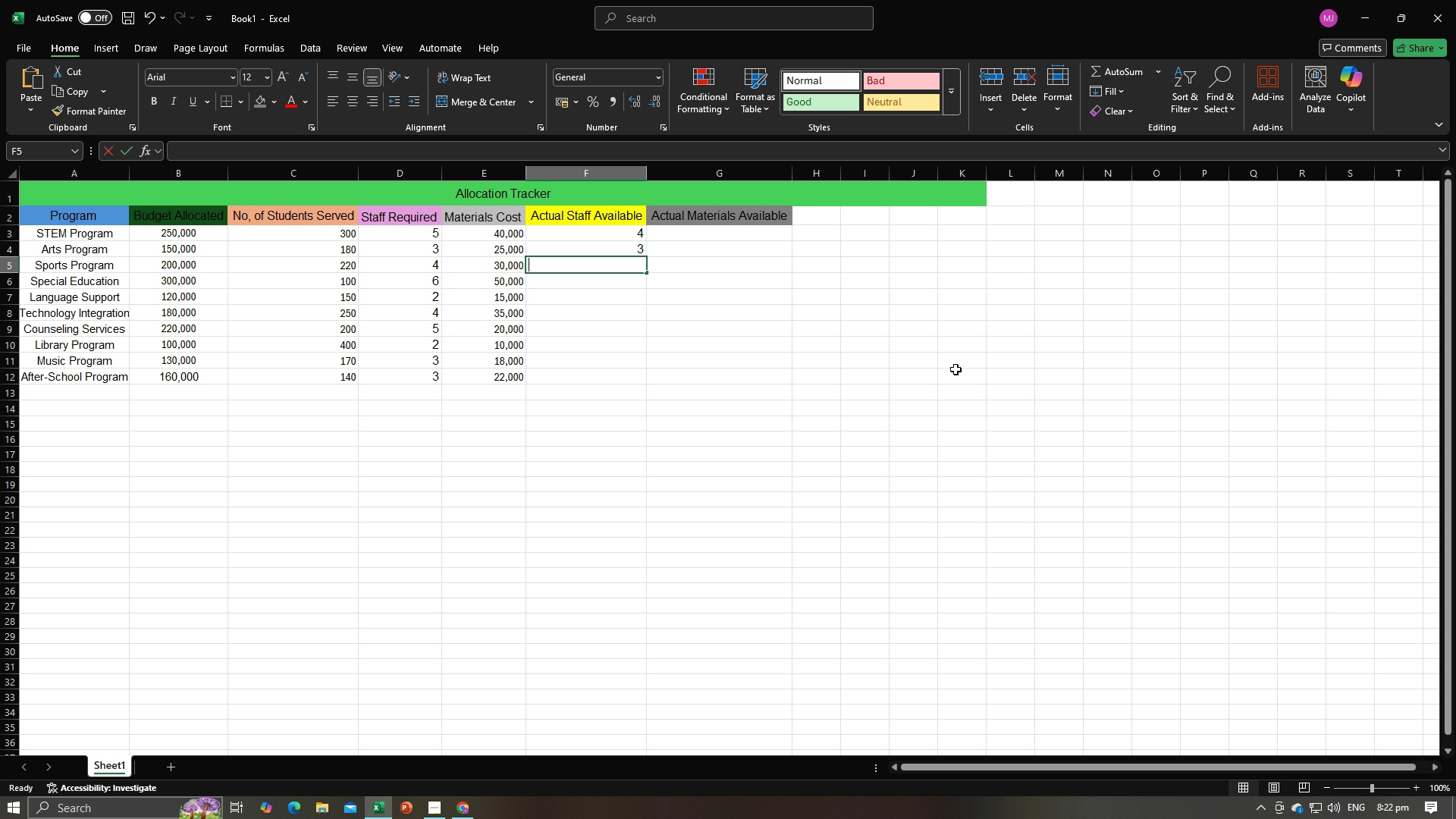 
key(Numpad3)
 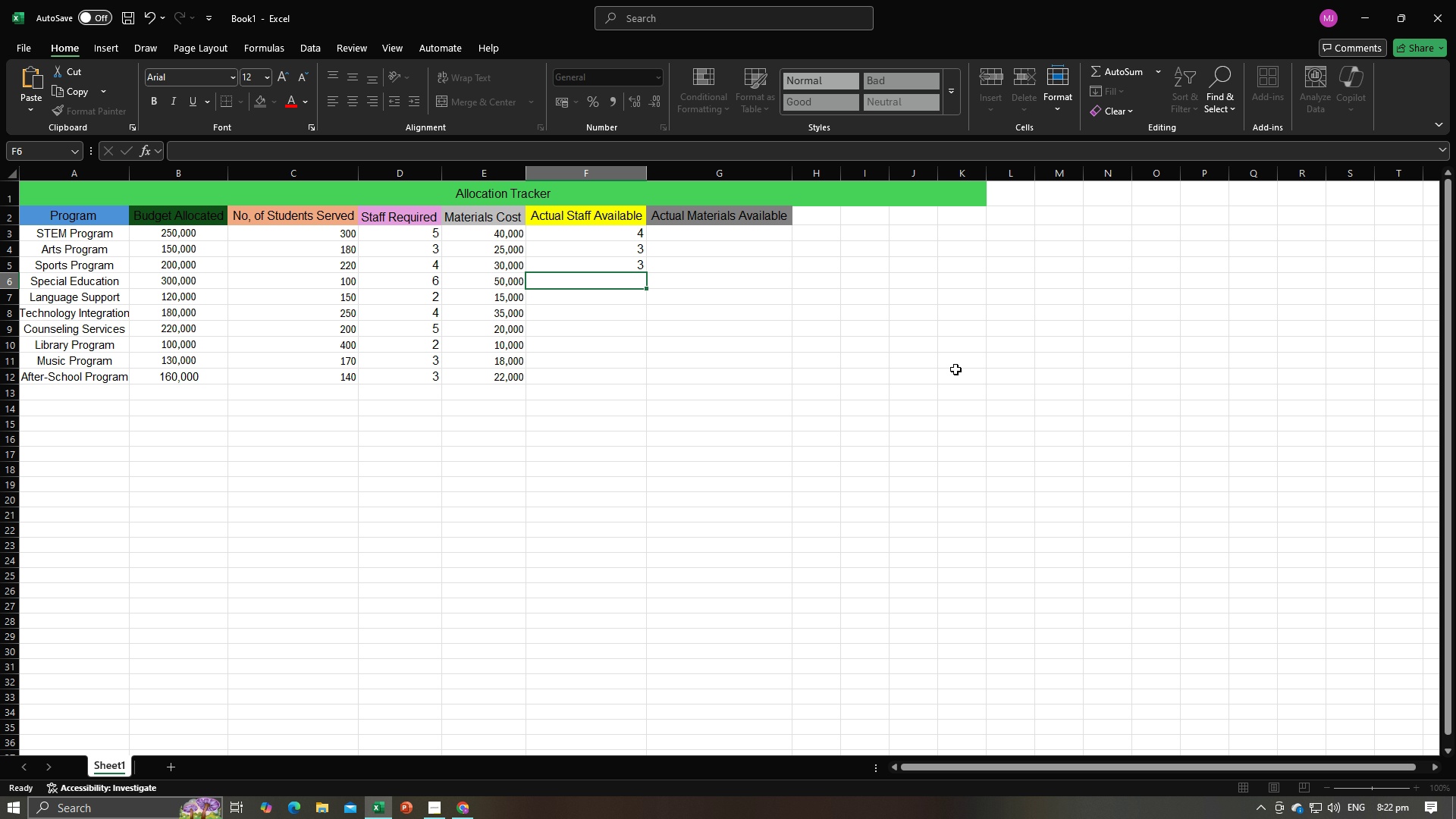 
key(NumpadEnter)
 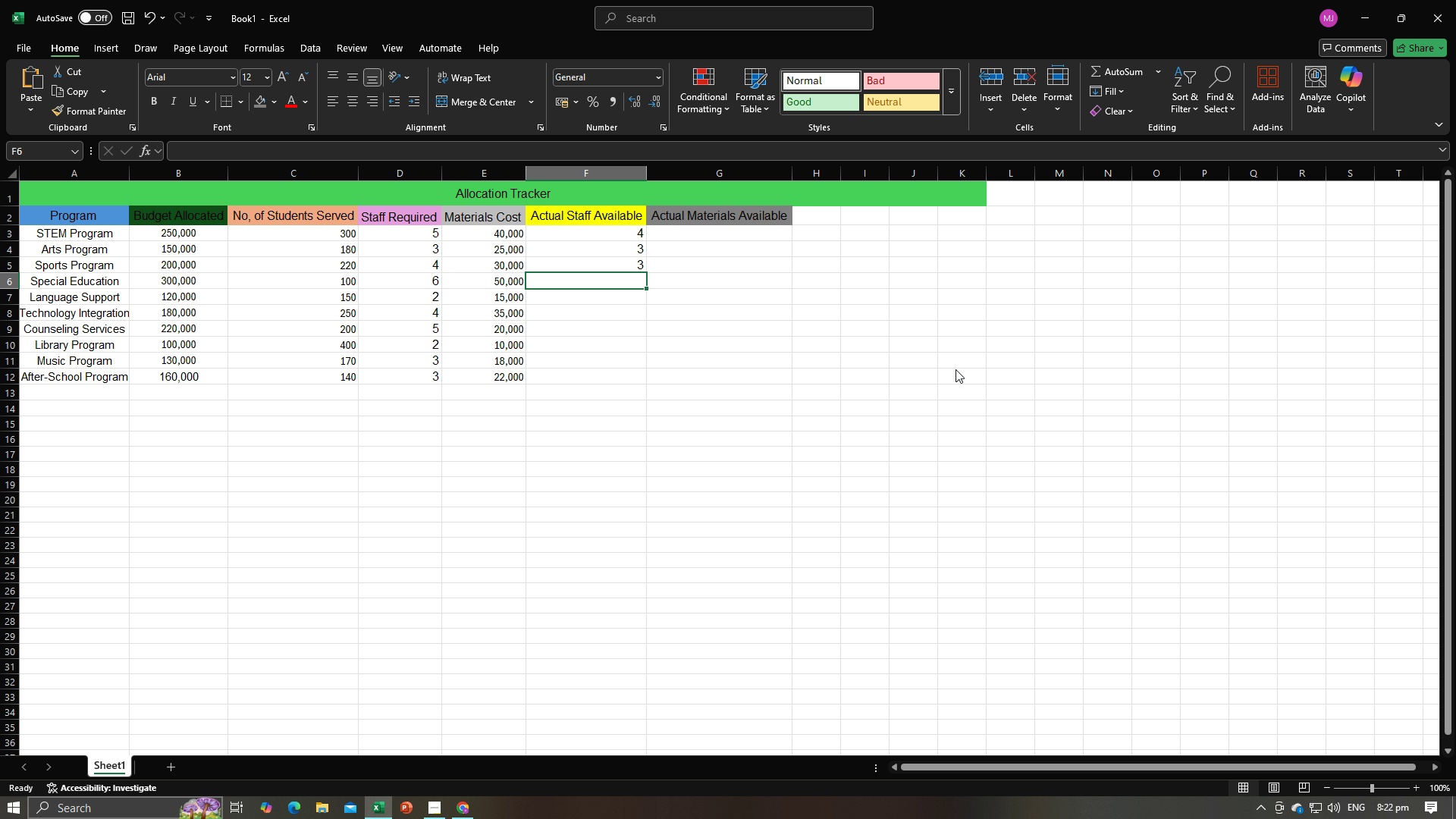 
key(Alt+AltLeft)
 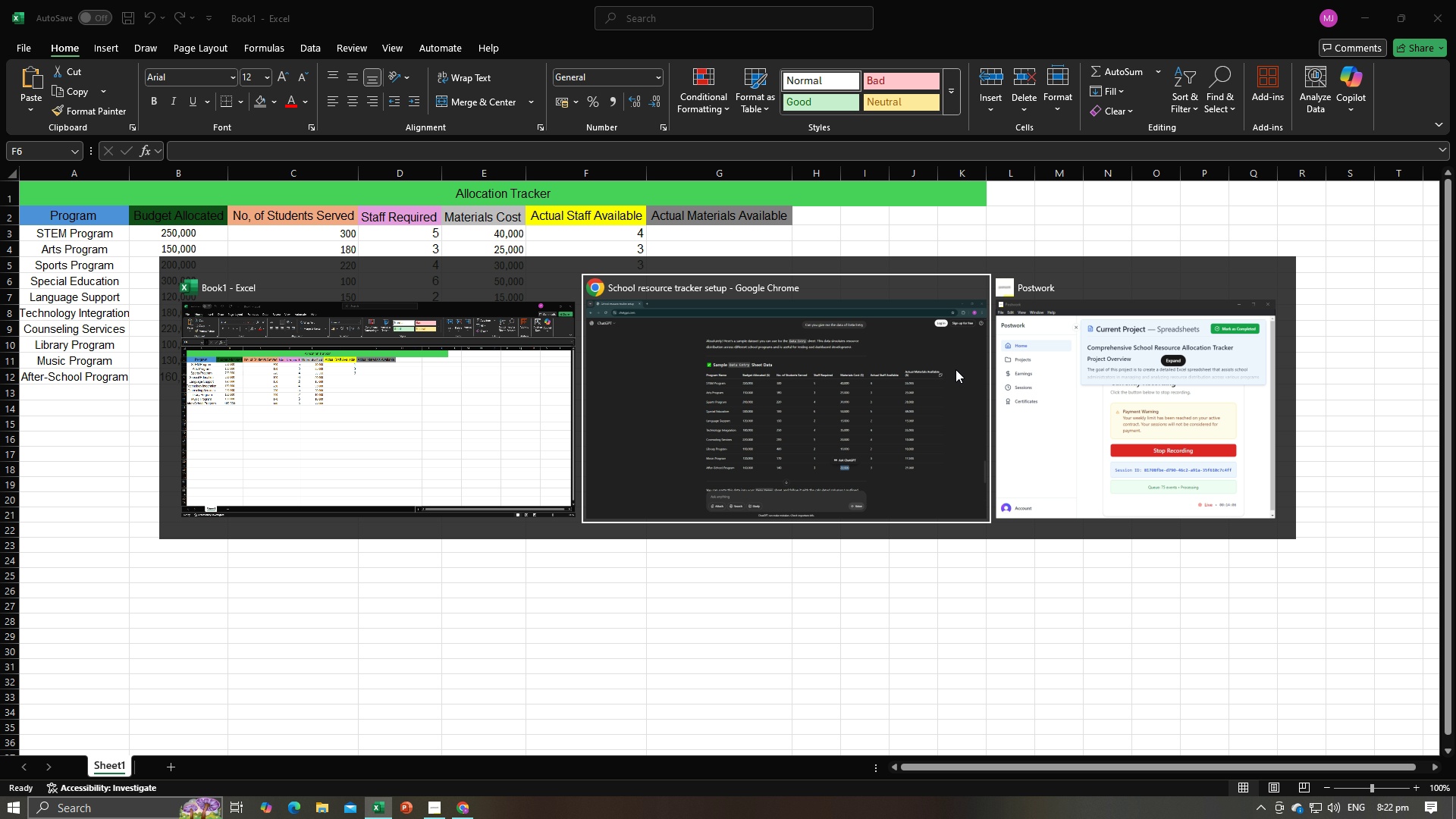 
key(Alt+Tab)
 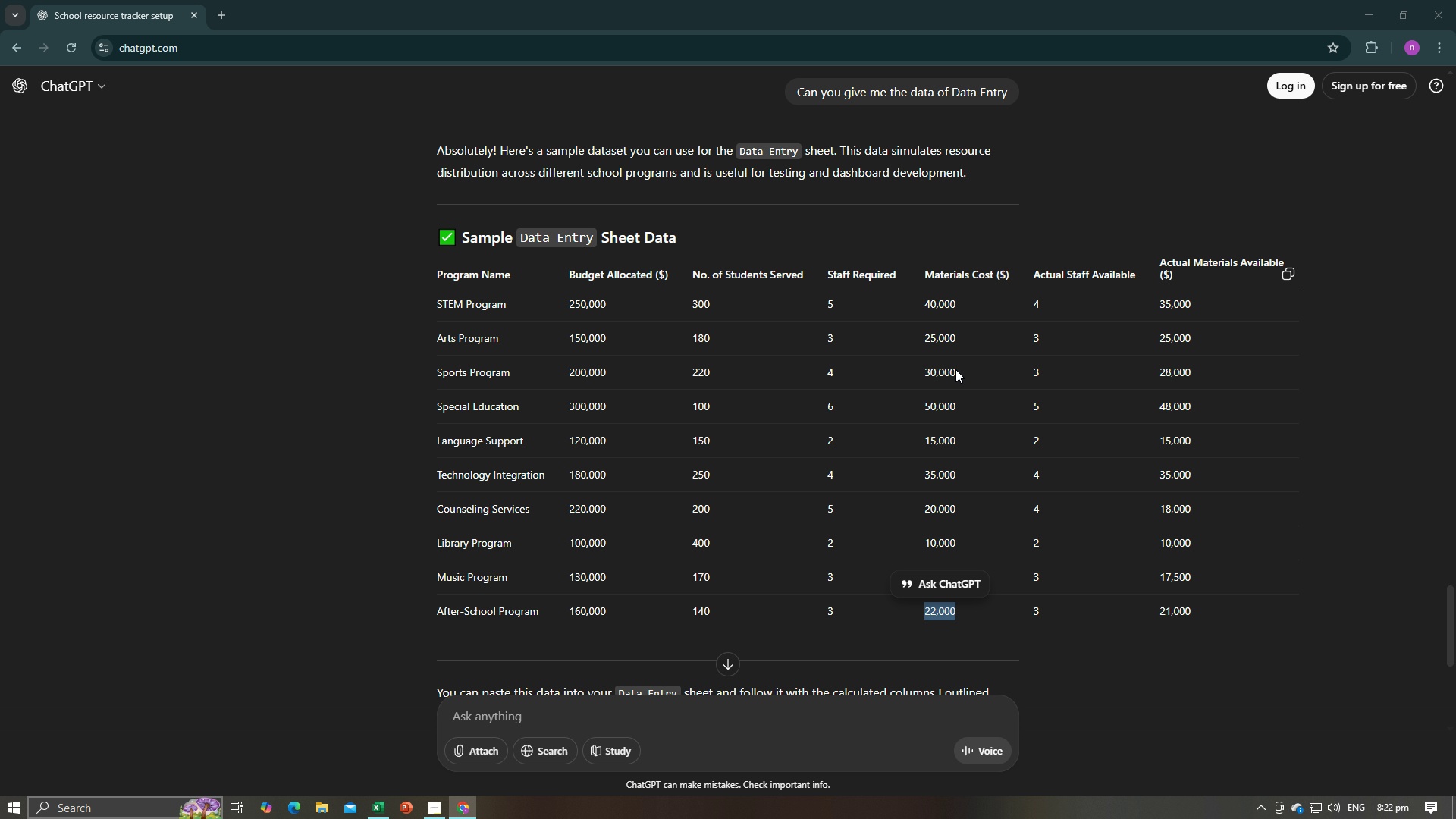 
key(Alt+AltLeft)
 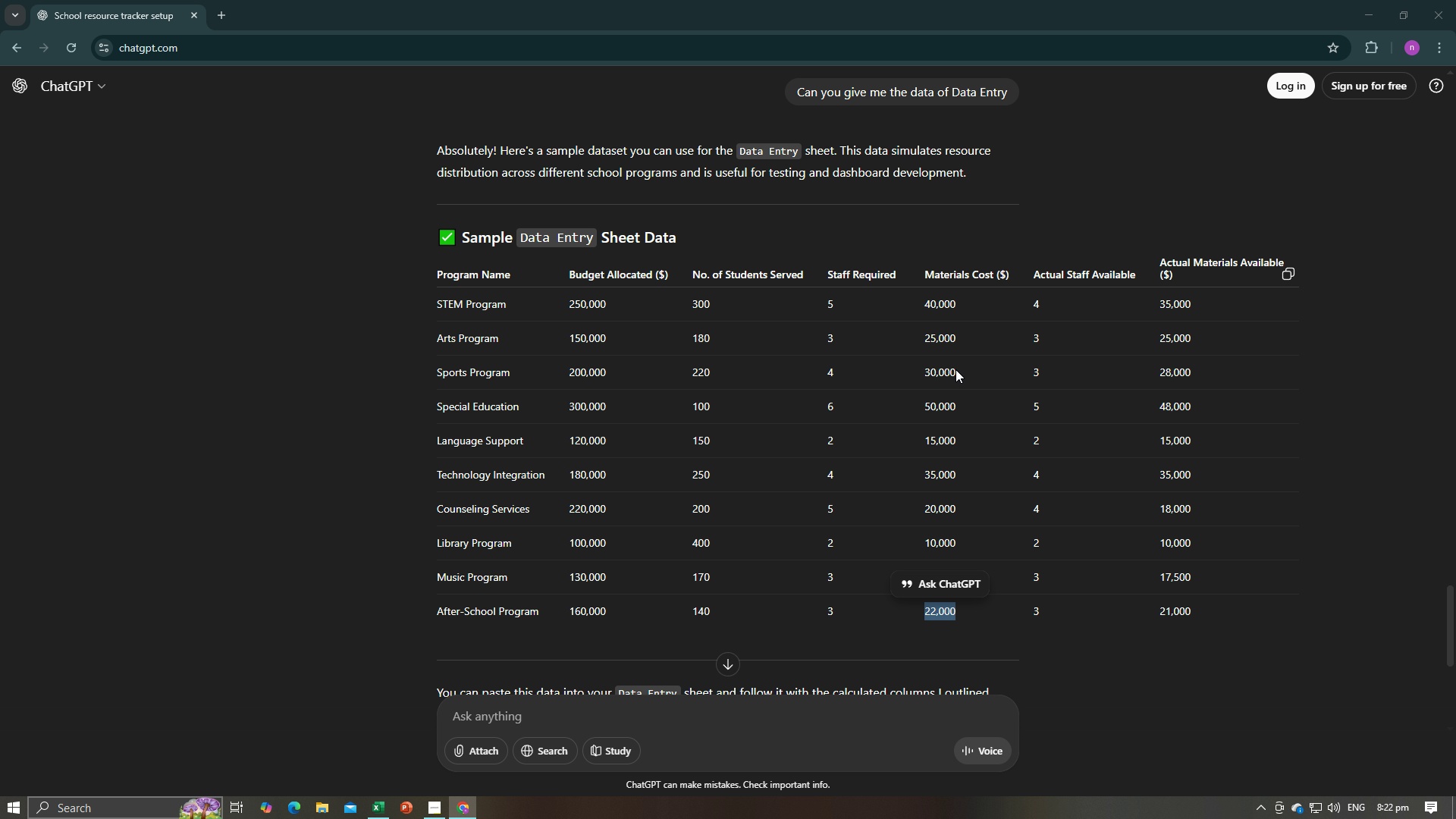 
key(Alt+Tab)
 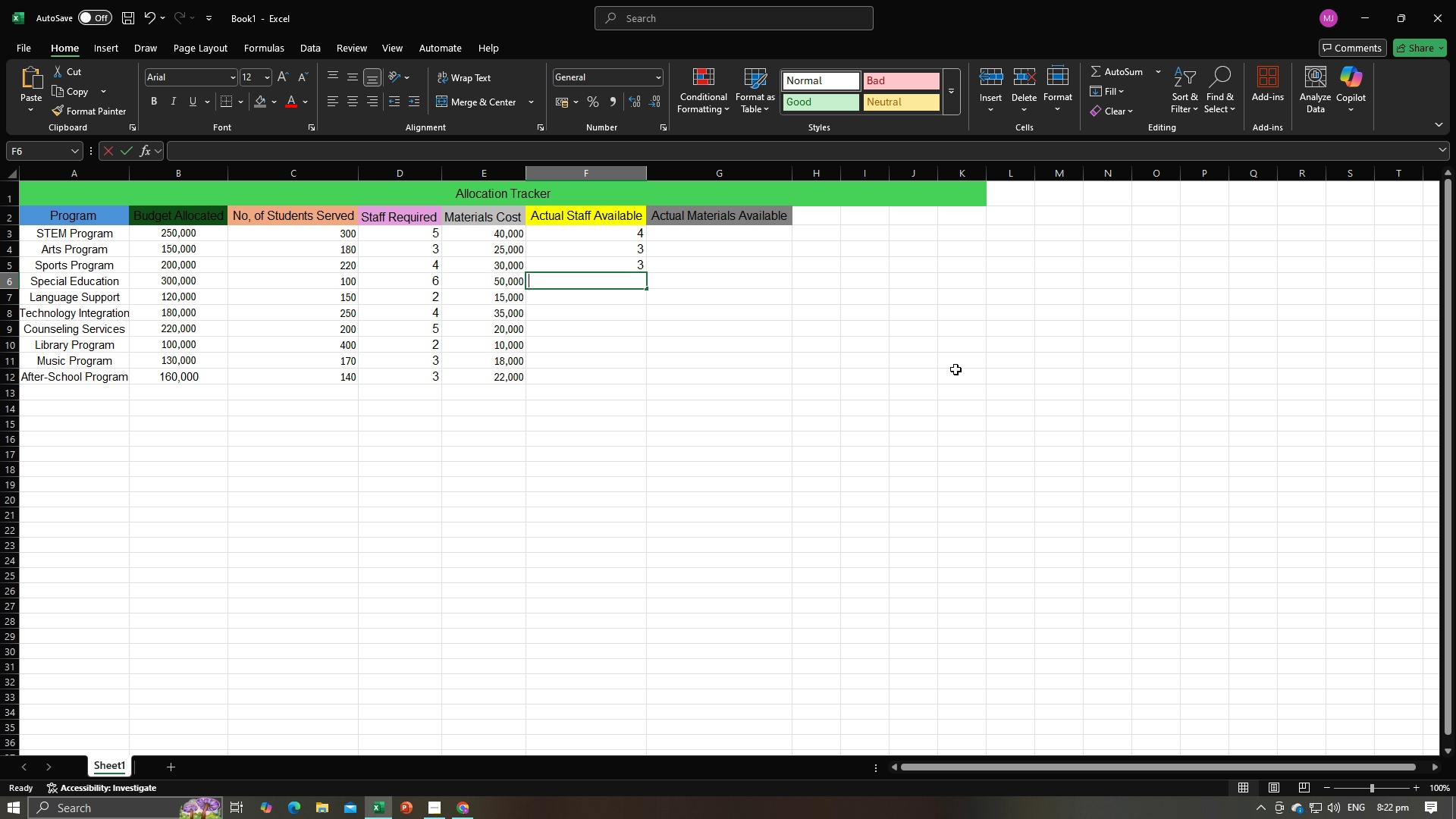 
key(Numpad5)
 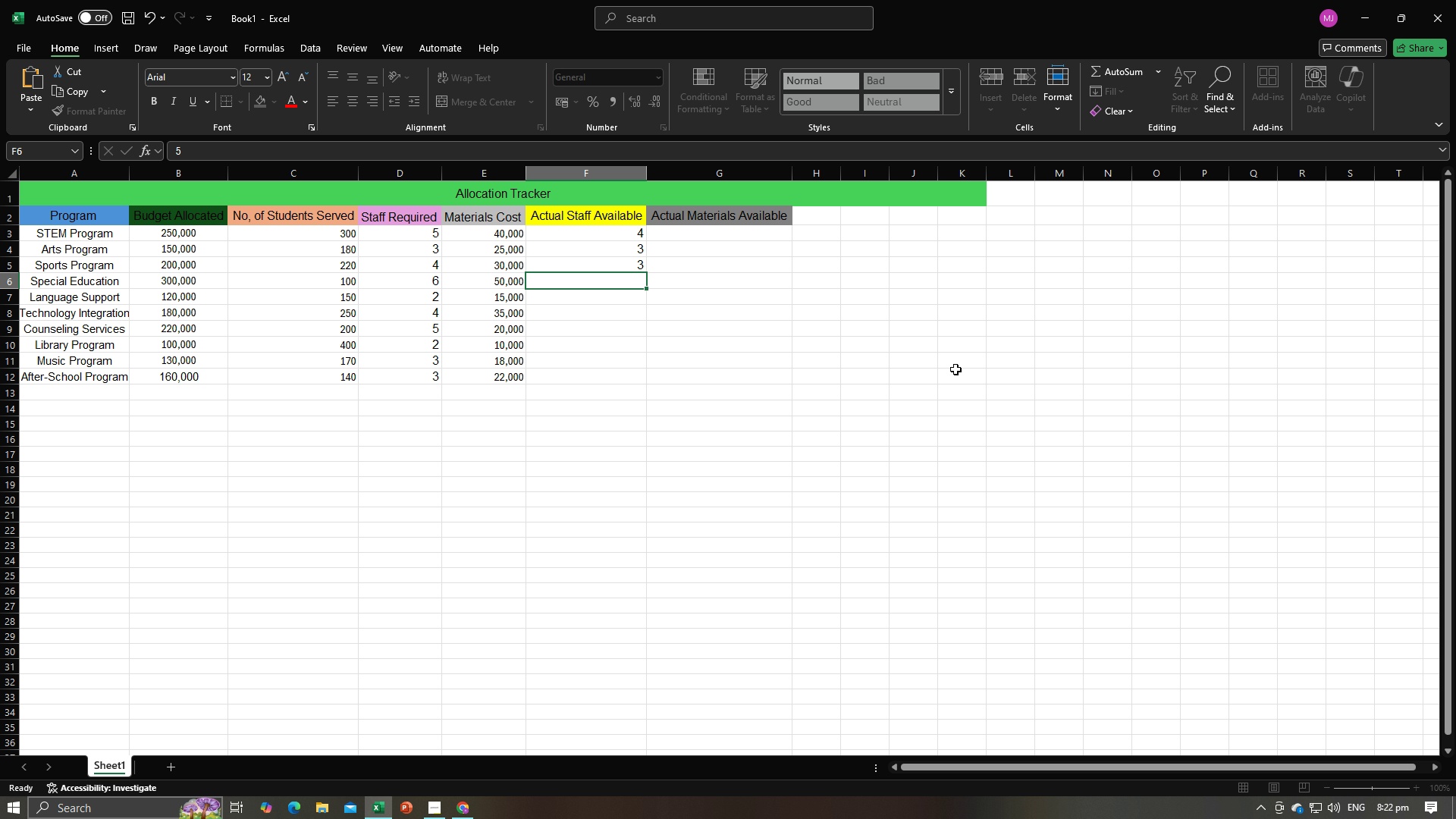 
key(NumpadEnter)
 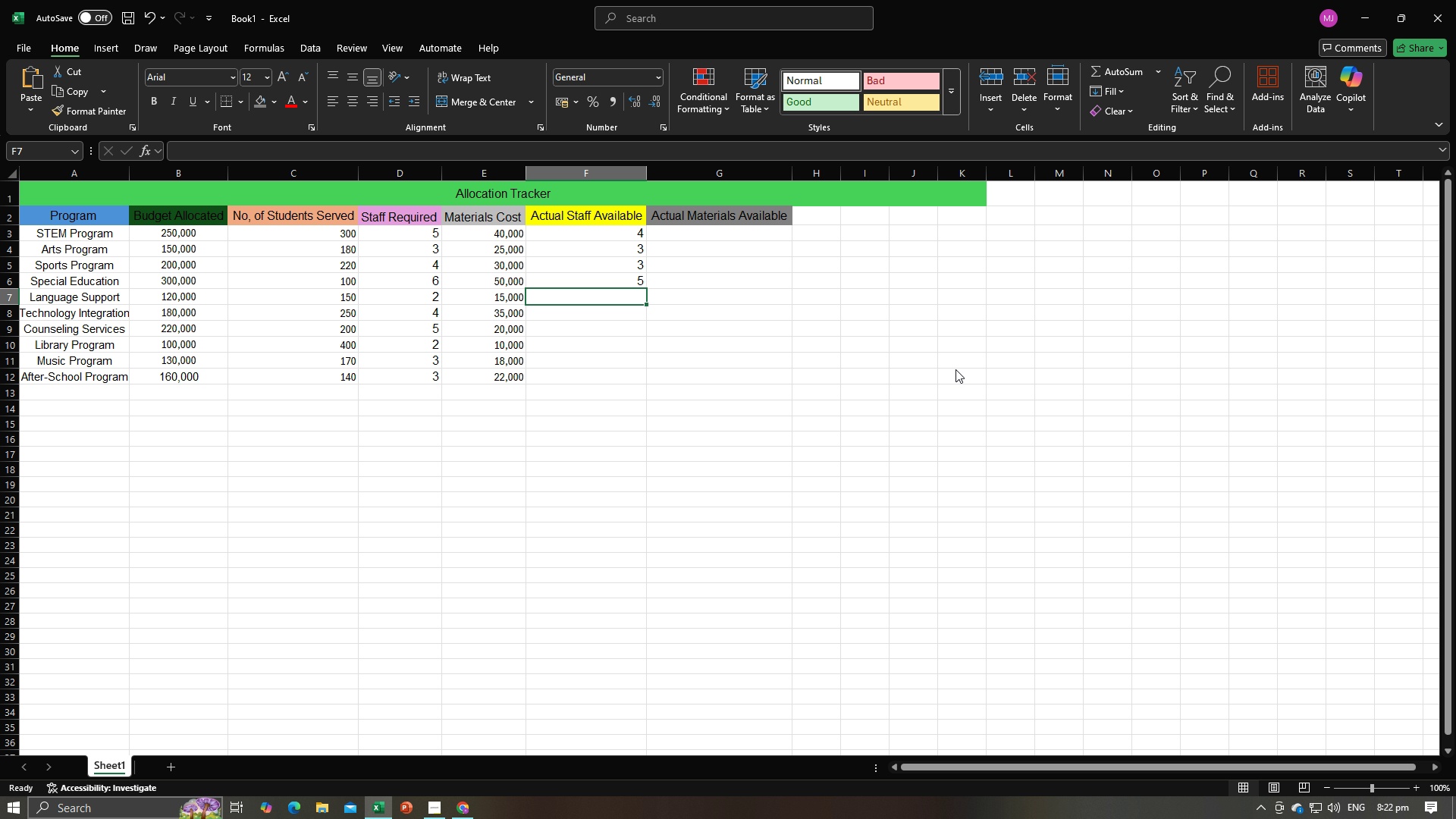 
key(Alt+AltLeft)
 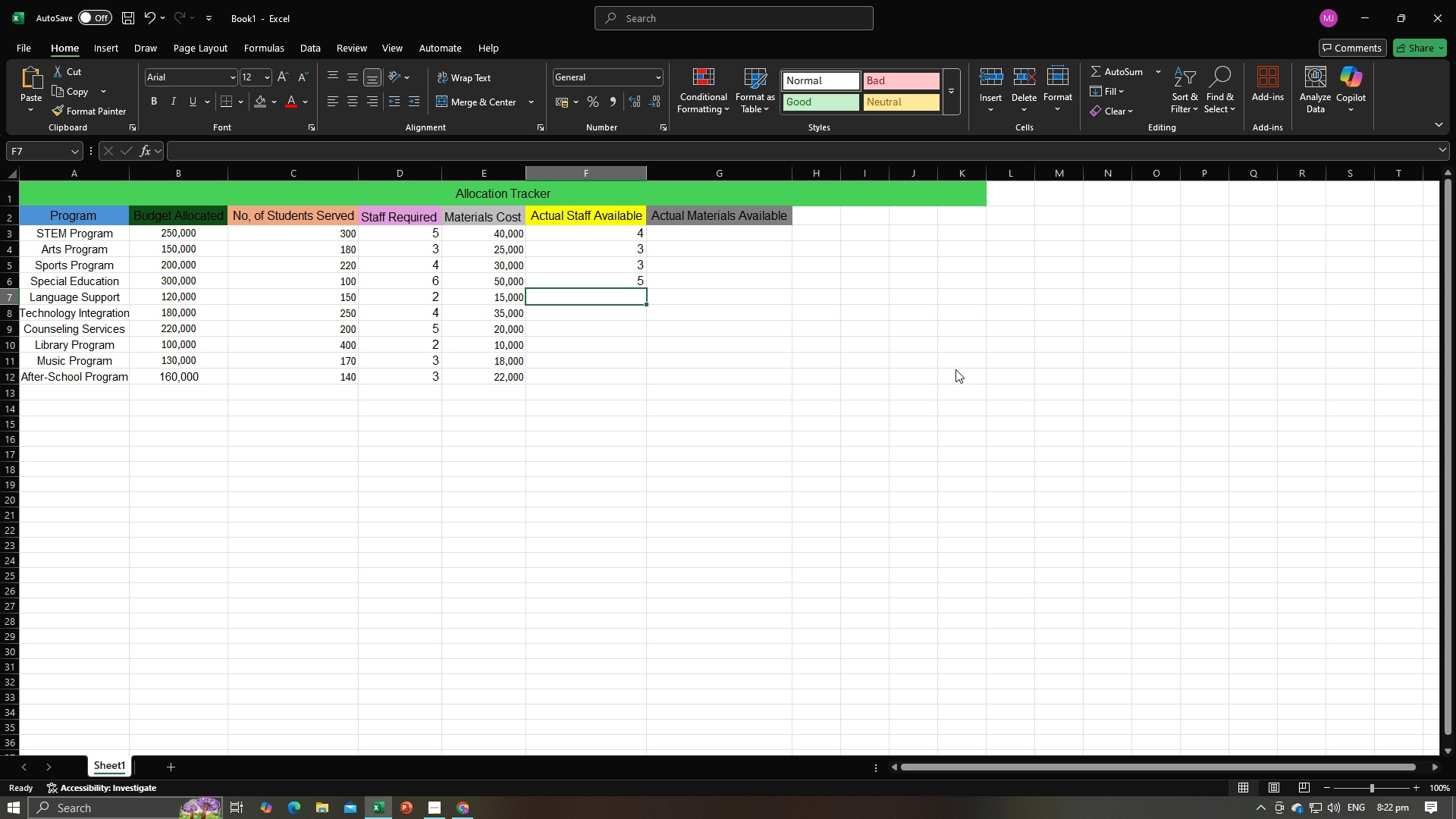 
key(Alt+Tab)
 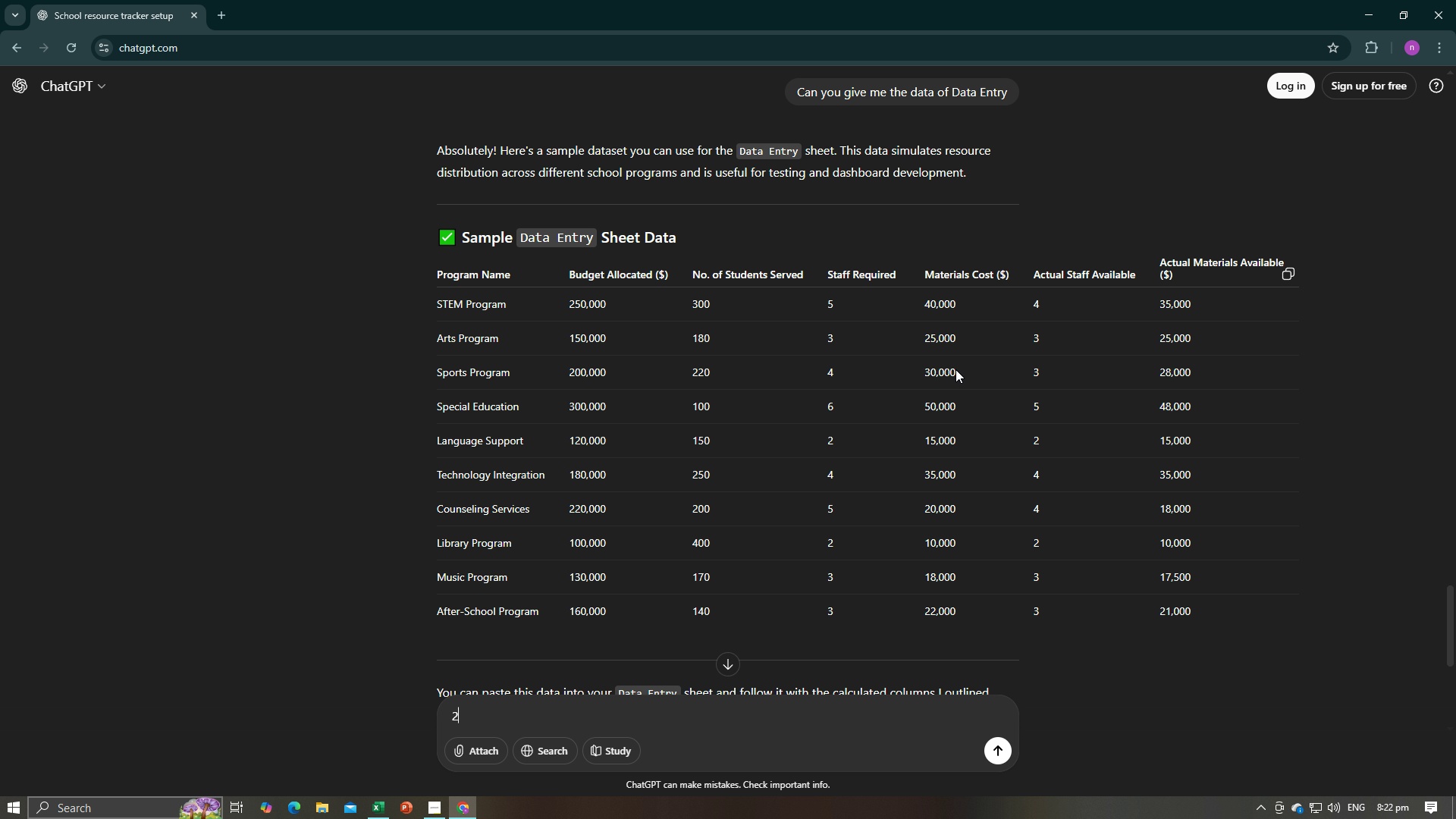 
key(Numpad2)
 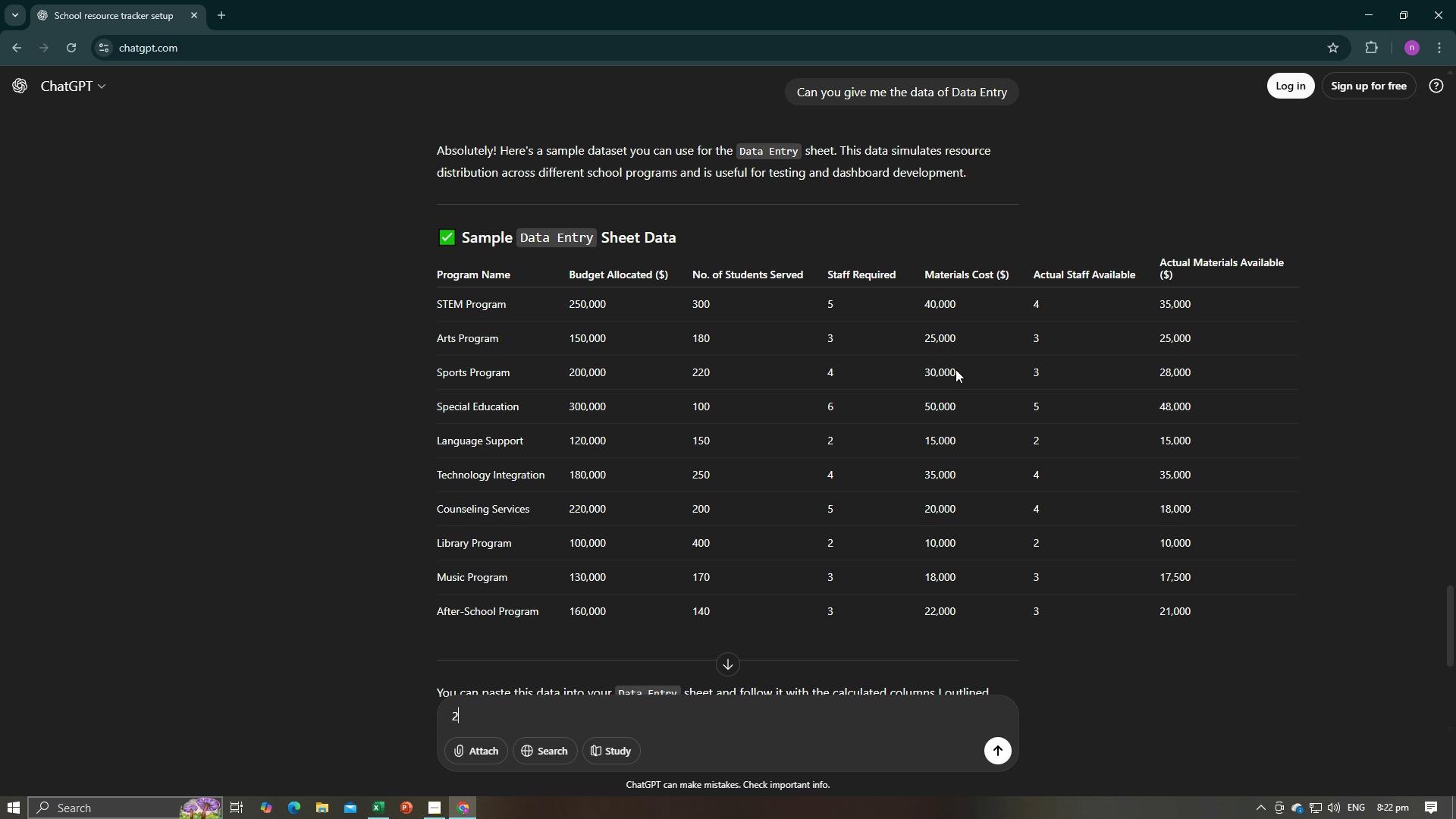 
key(NumpadEnter)
 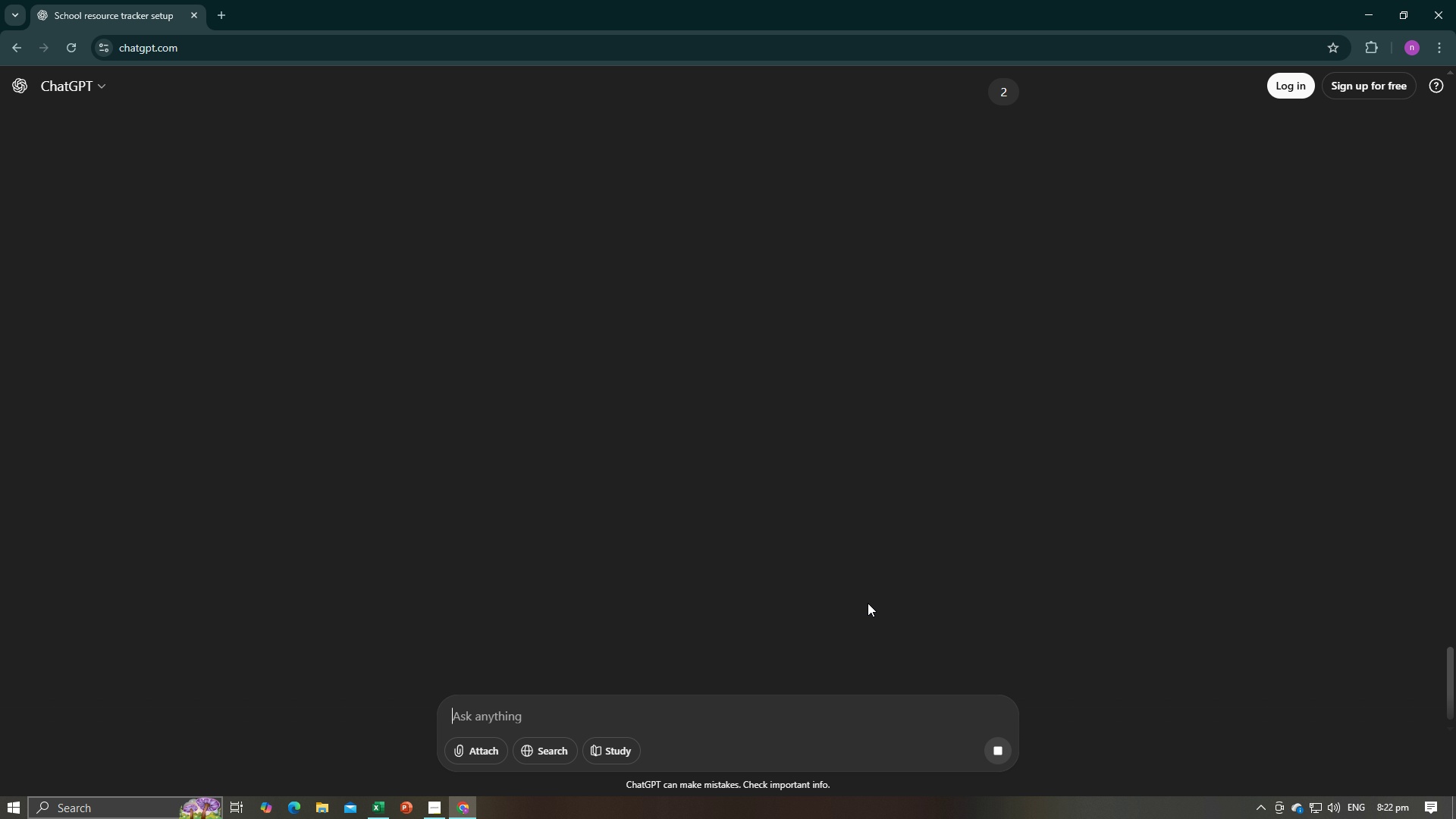 
left_click([999, 748])
 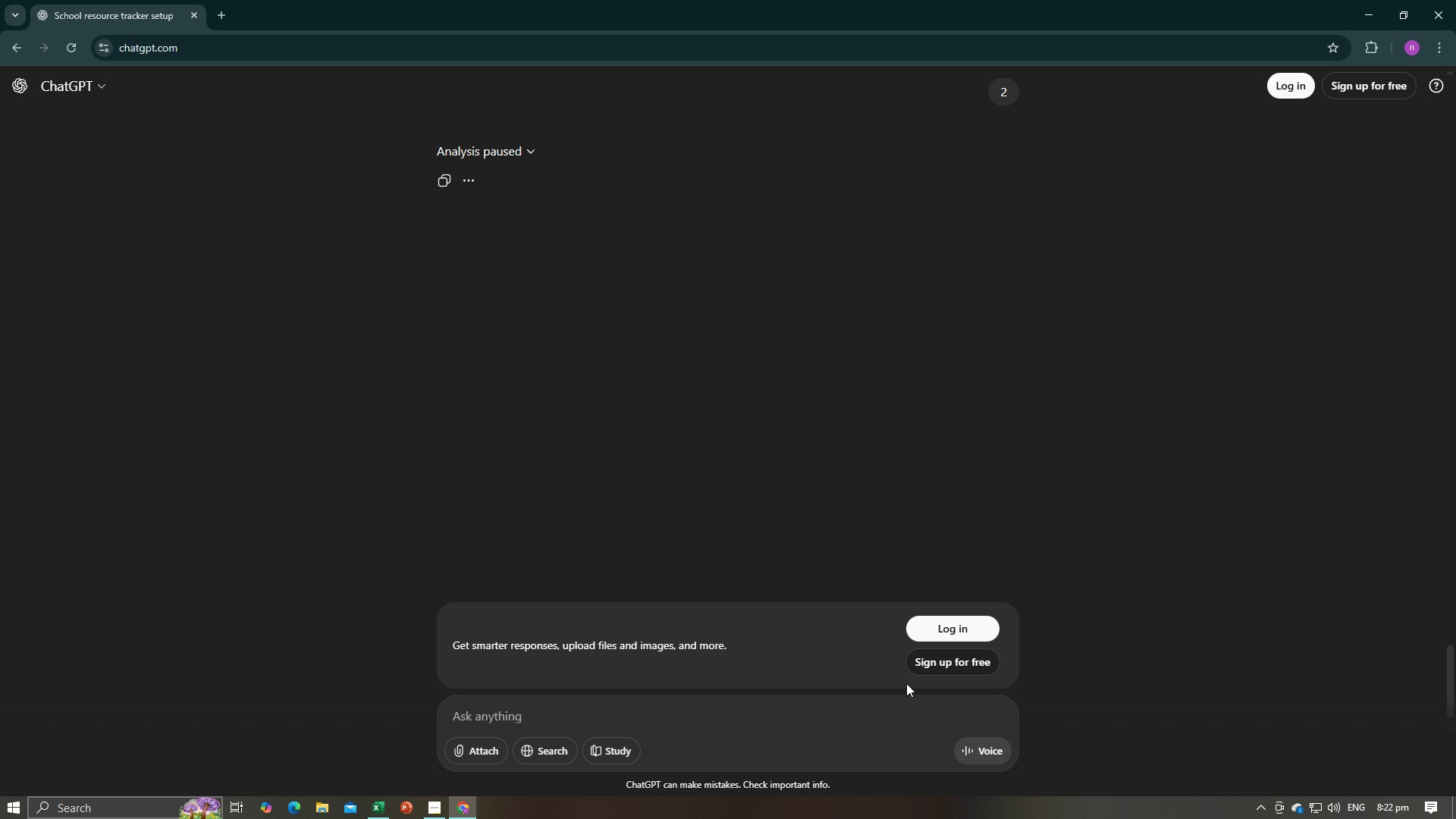 
scroll: coordinate [839, 422], scroll_direction: up, amount: 5.0
 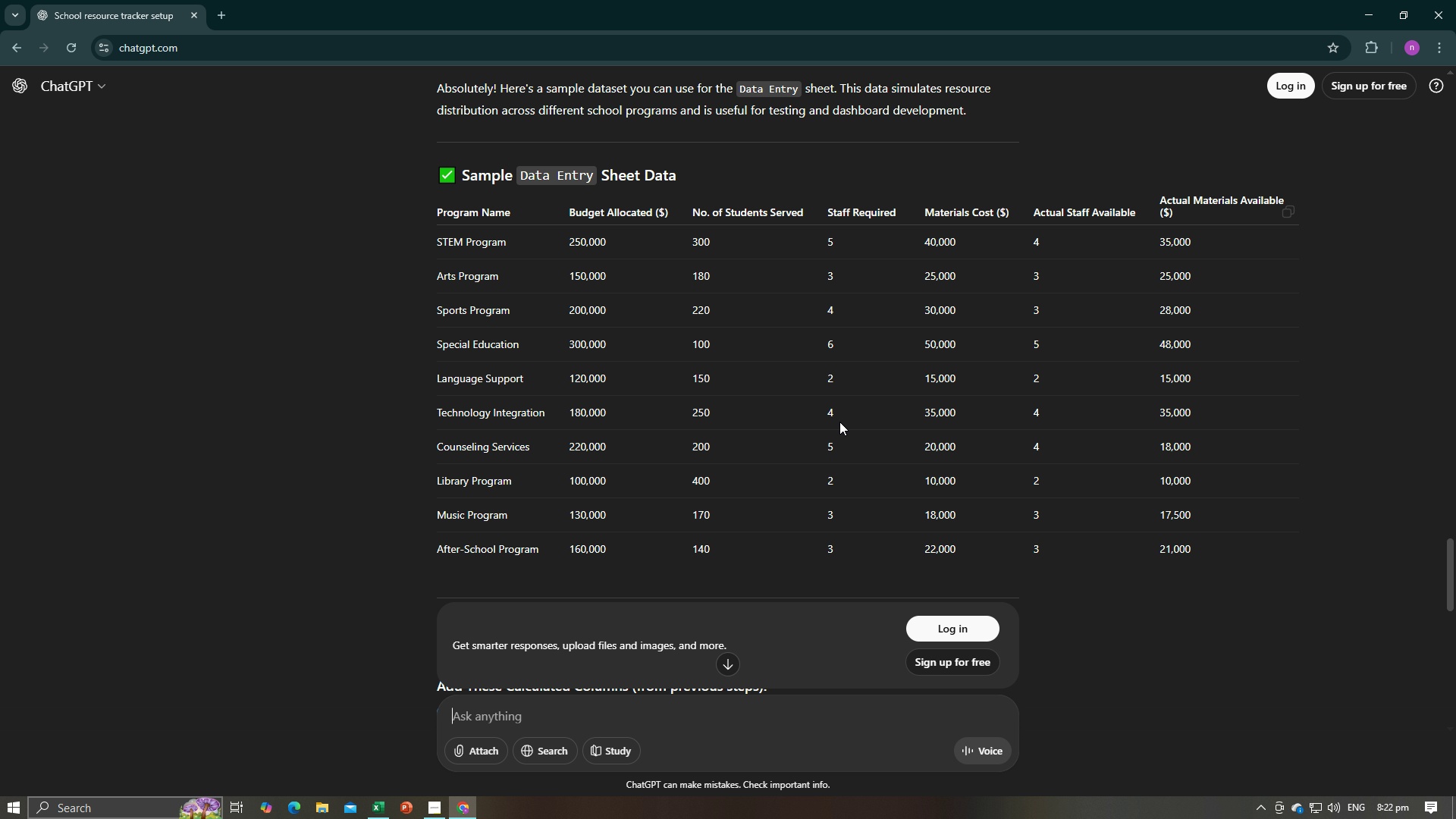 
key(Alt+AltLeft)
 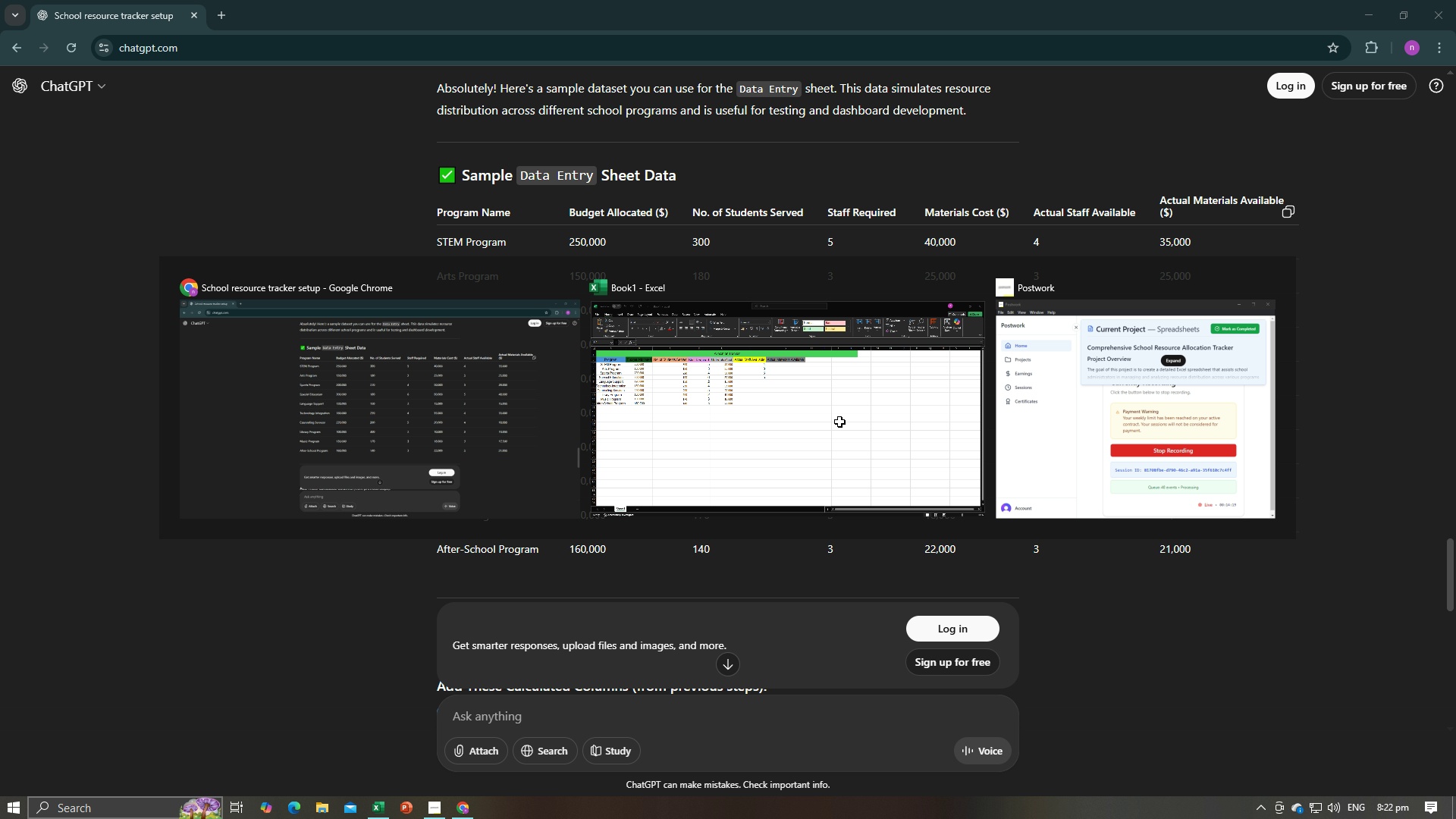 
key(Alt+Tab)
 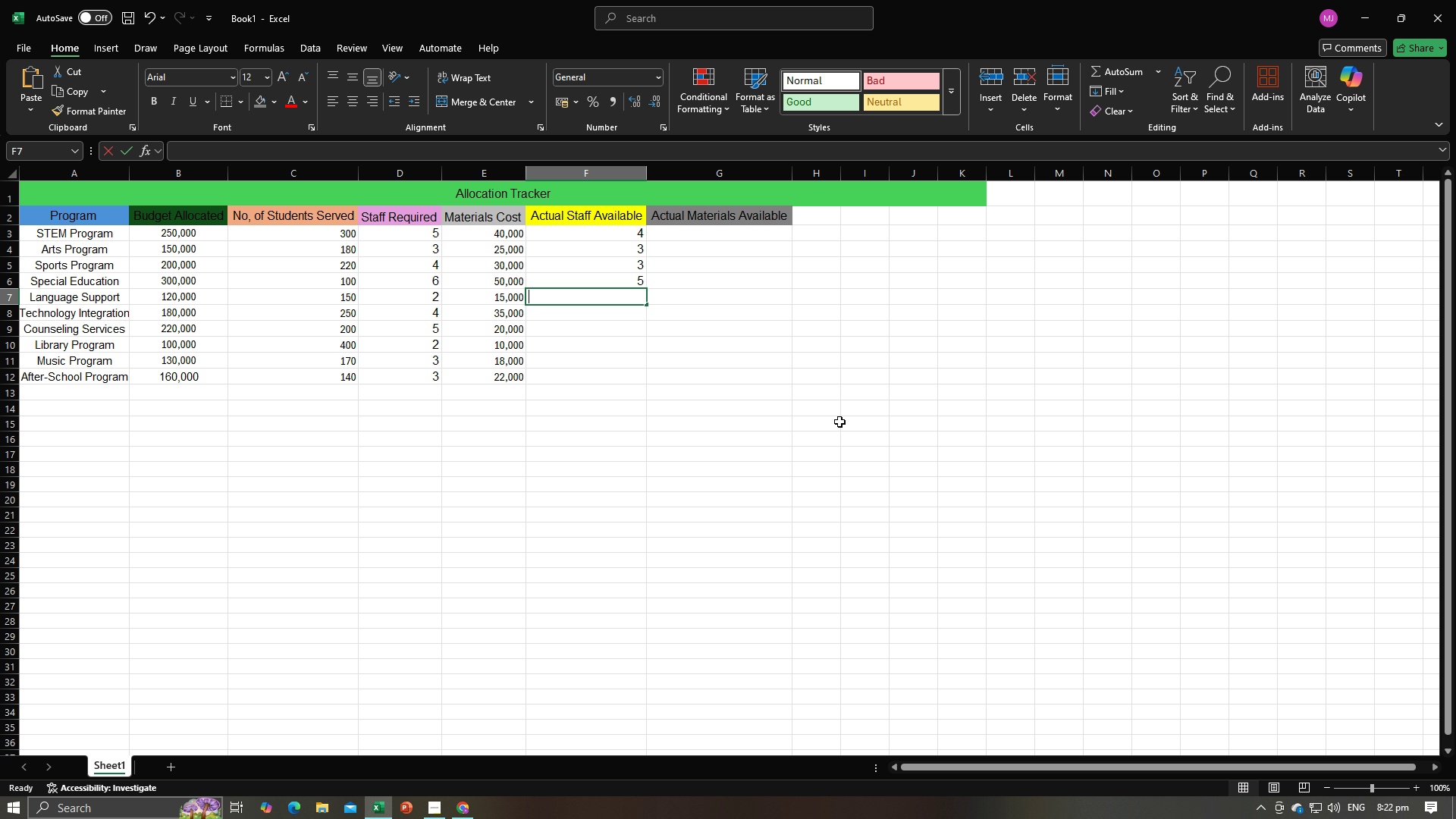 
key(Numpad2)
 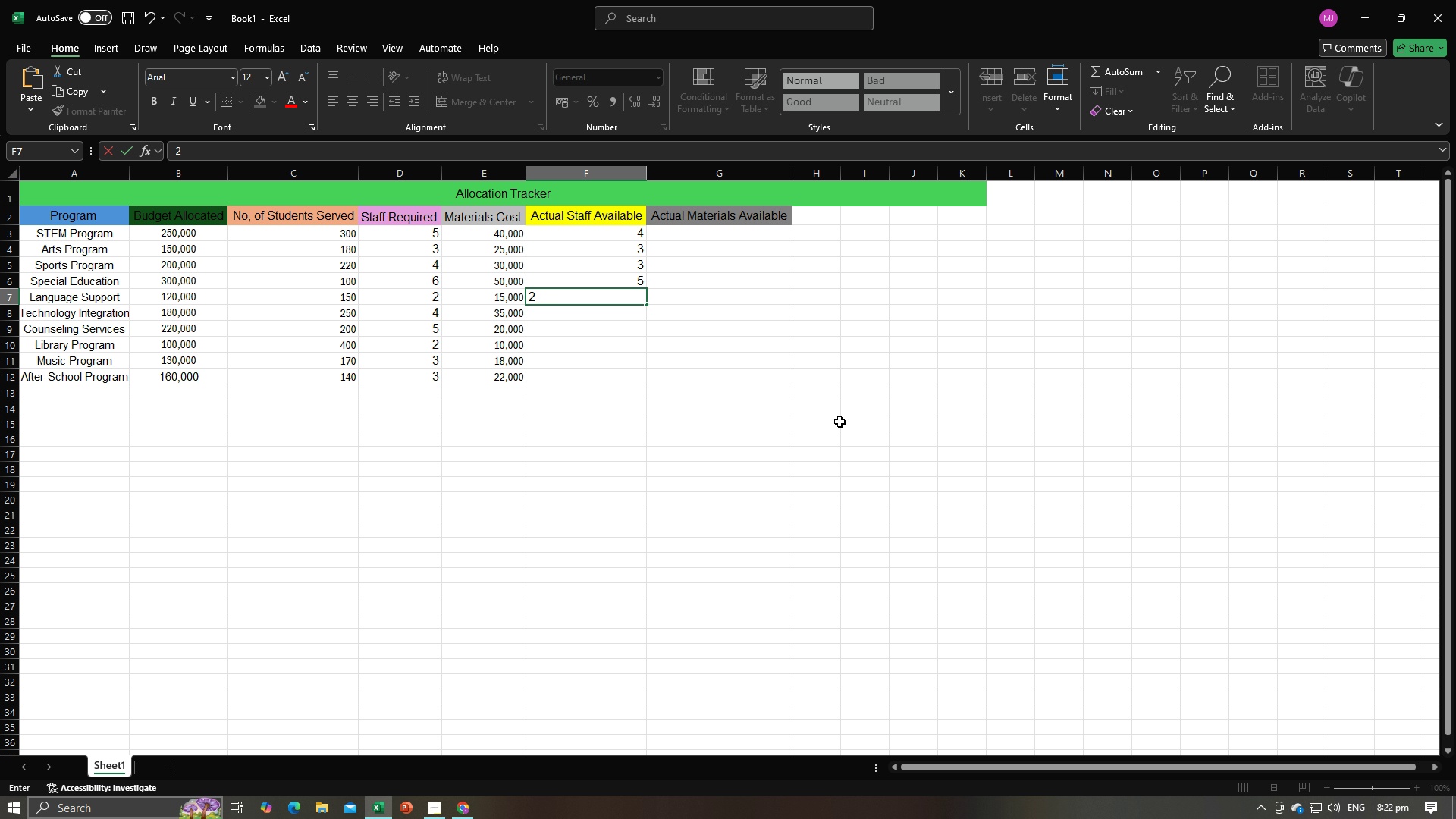 
key(NumpadEnter)
 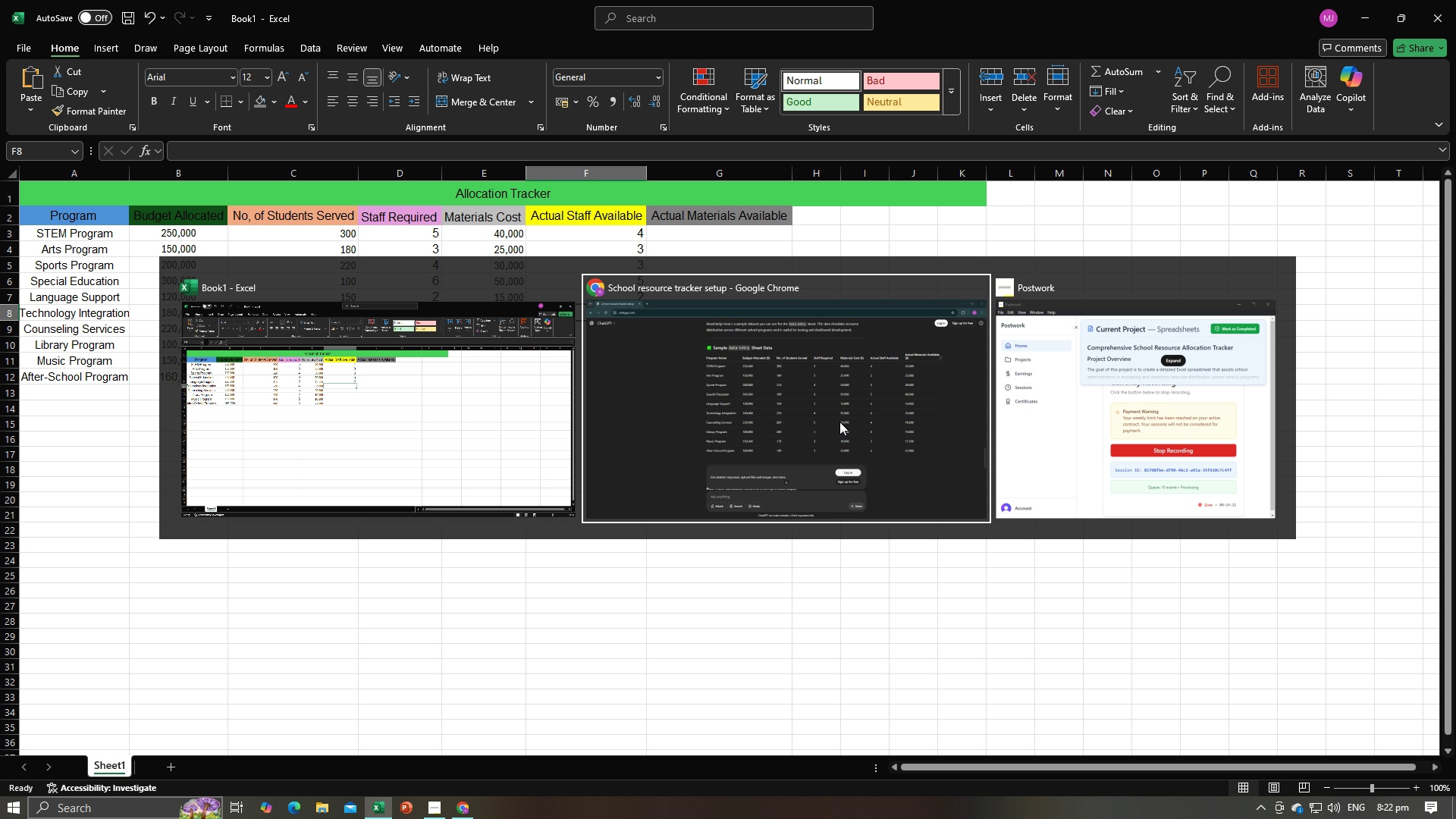 
key(Alt+AltLeft)
 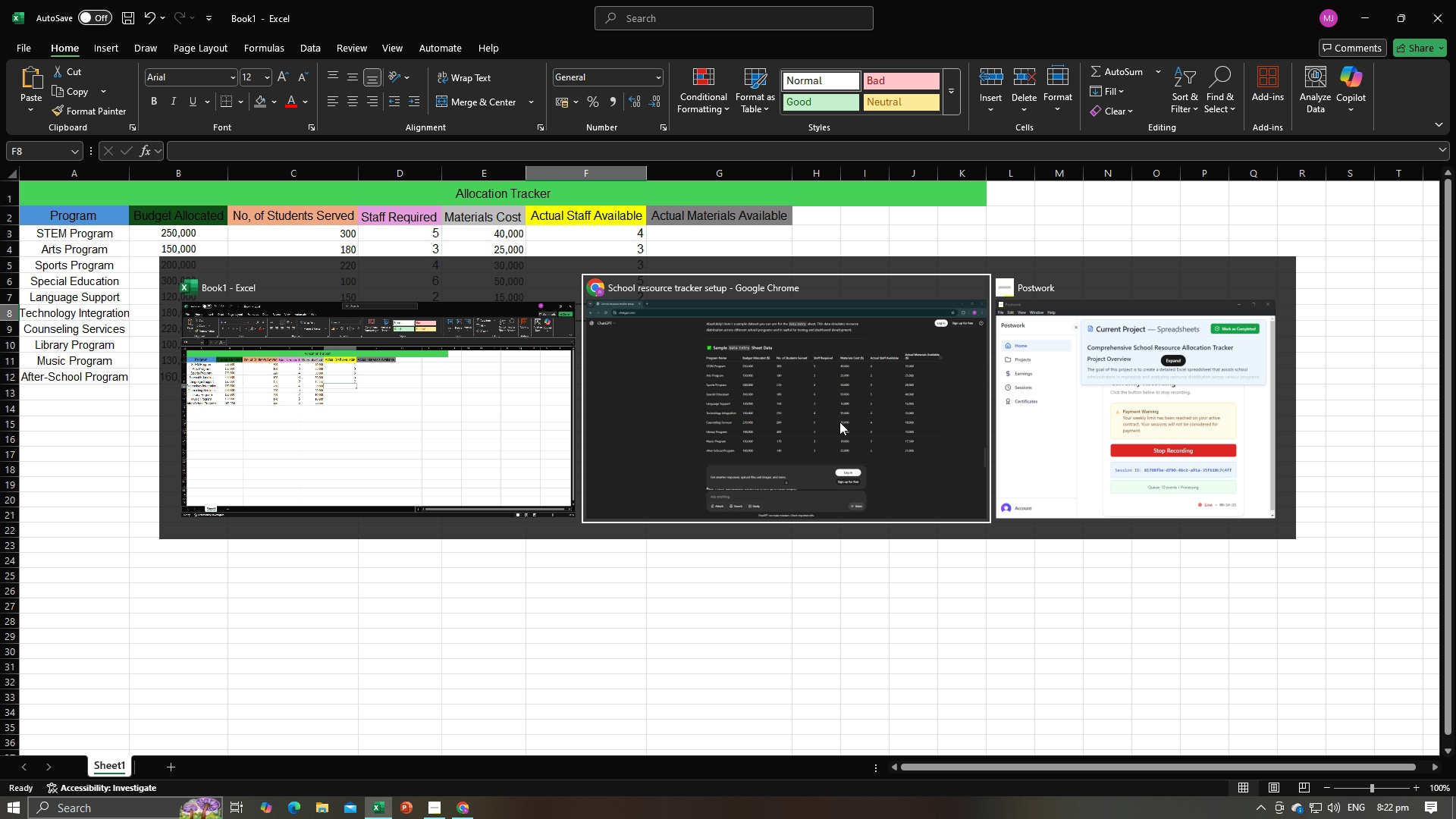 
key(Alt+Tab)
 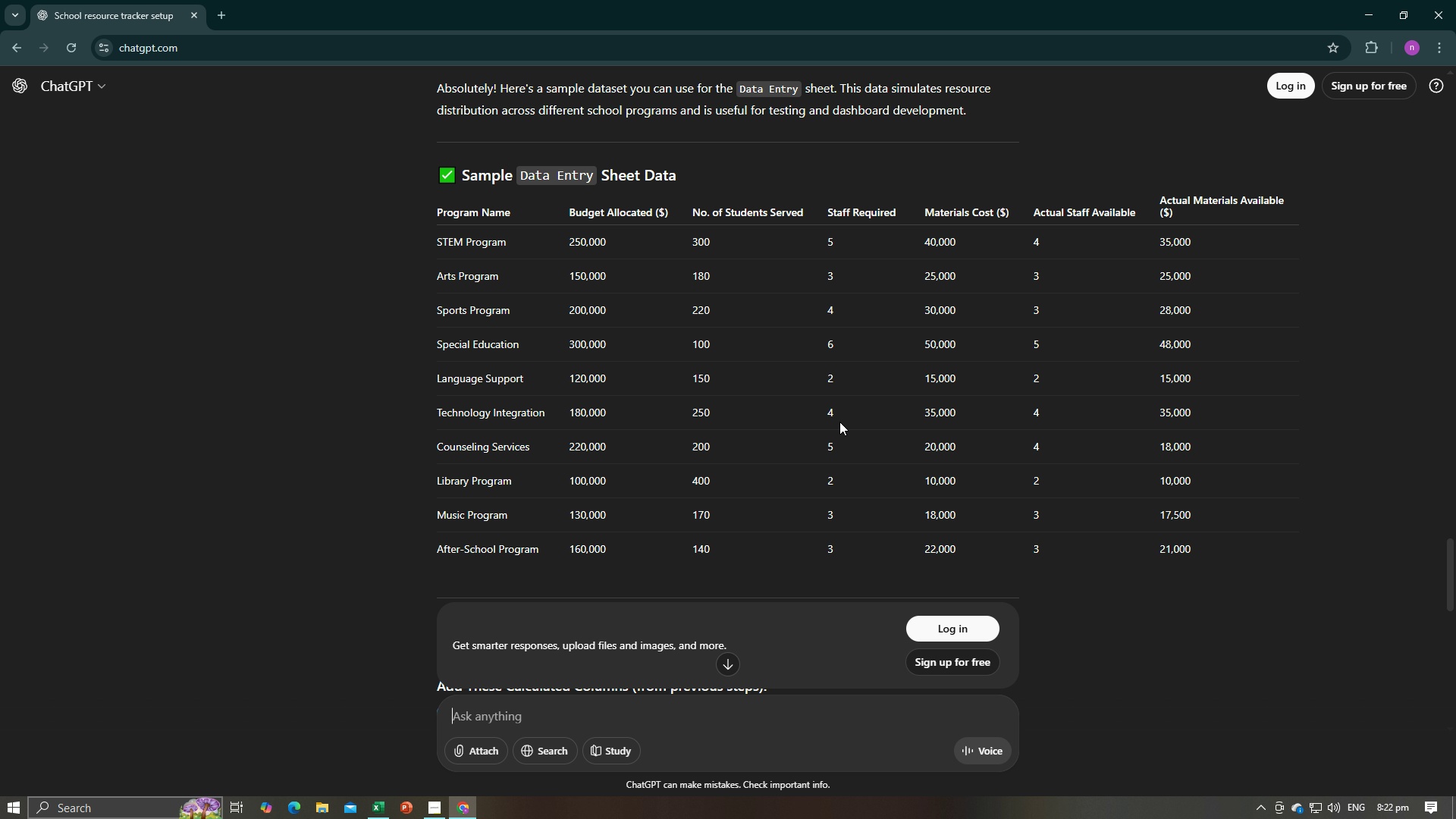 
key(Numpad4)
 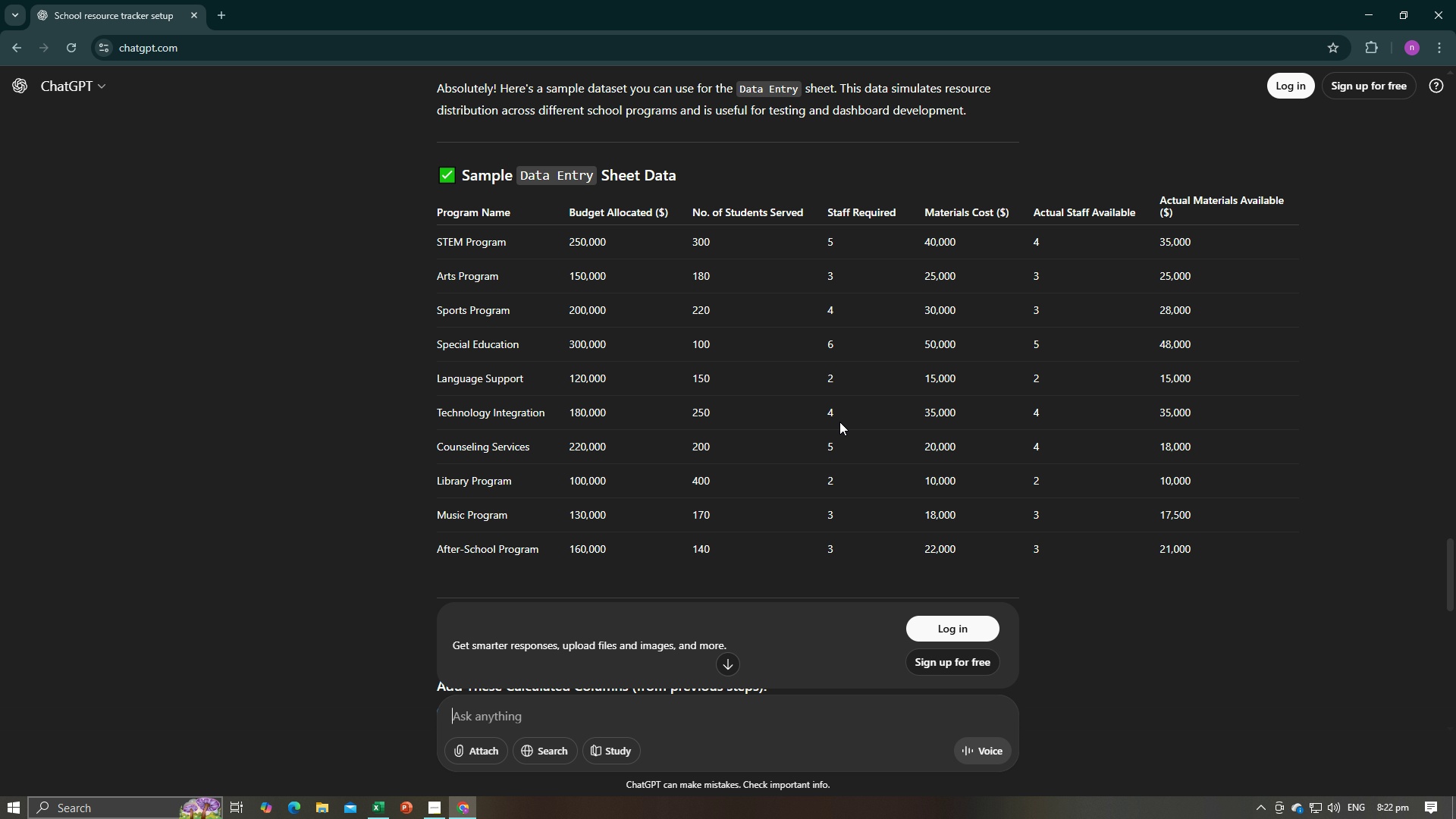 
key(Backspace)
 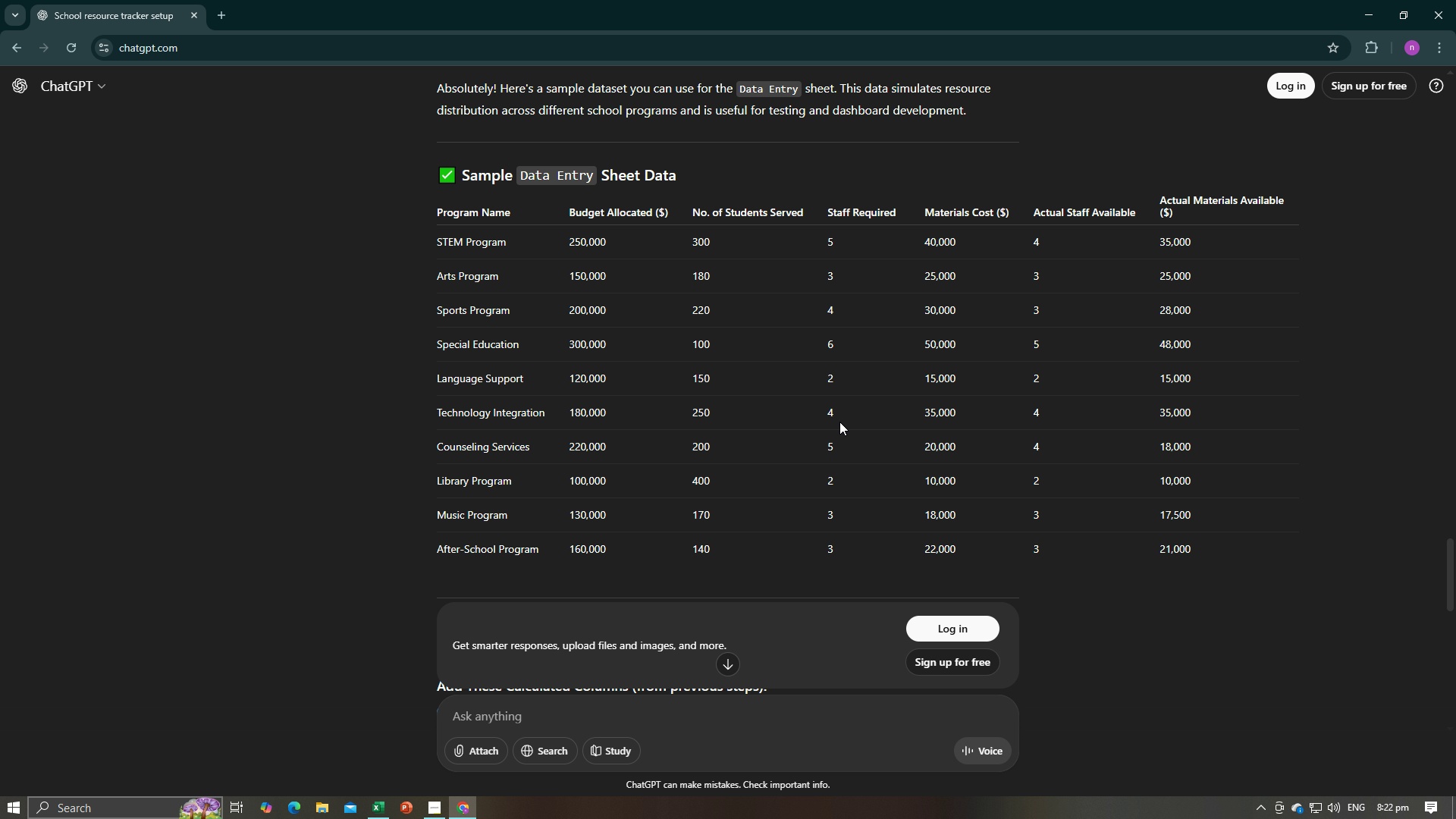 
key(Backspace)
 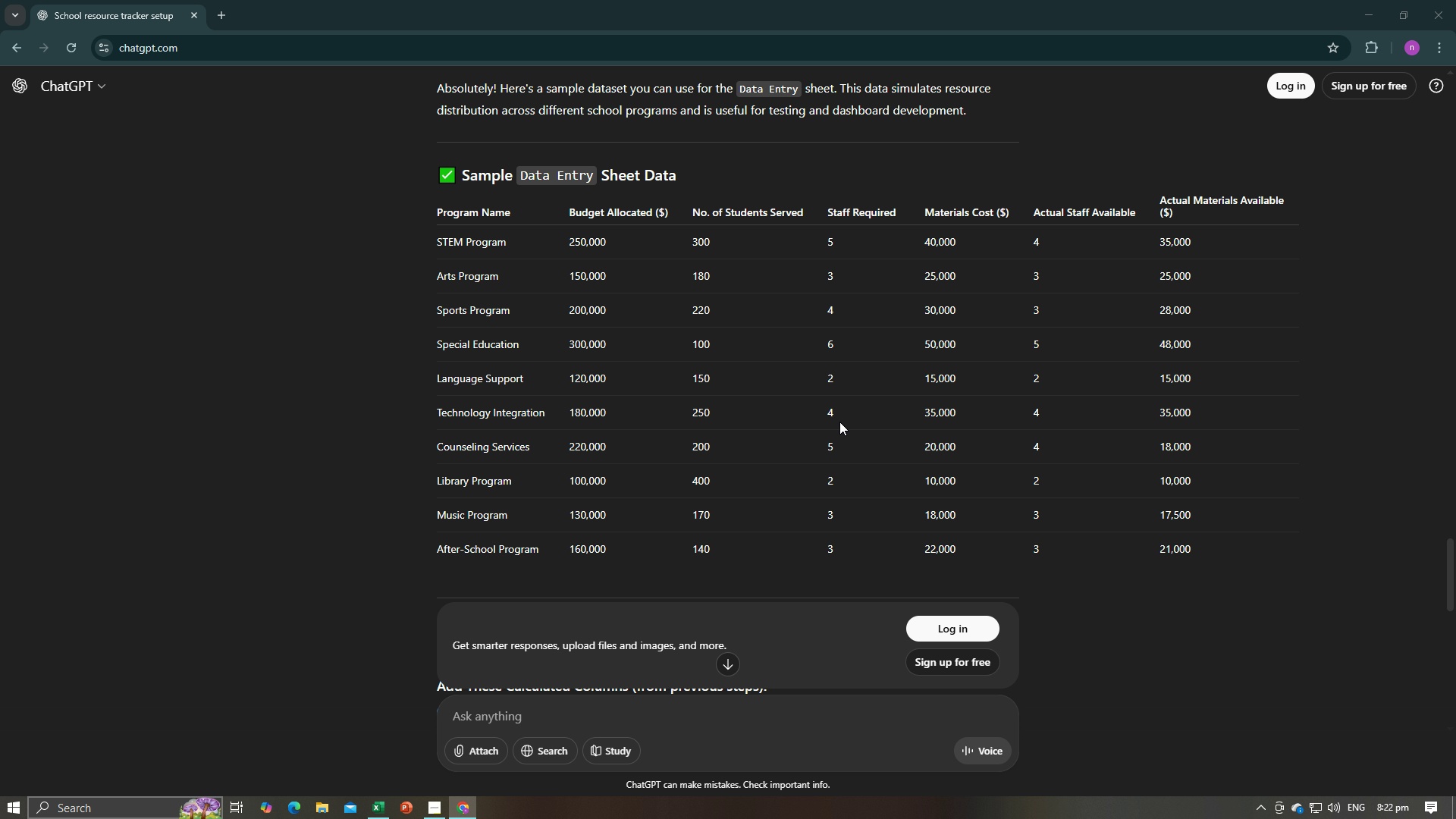 
key(Alt+AltLeft)
 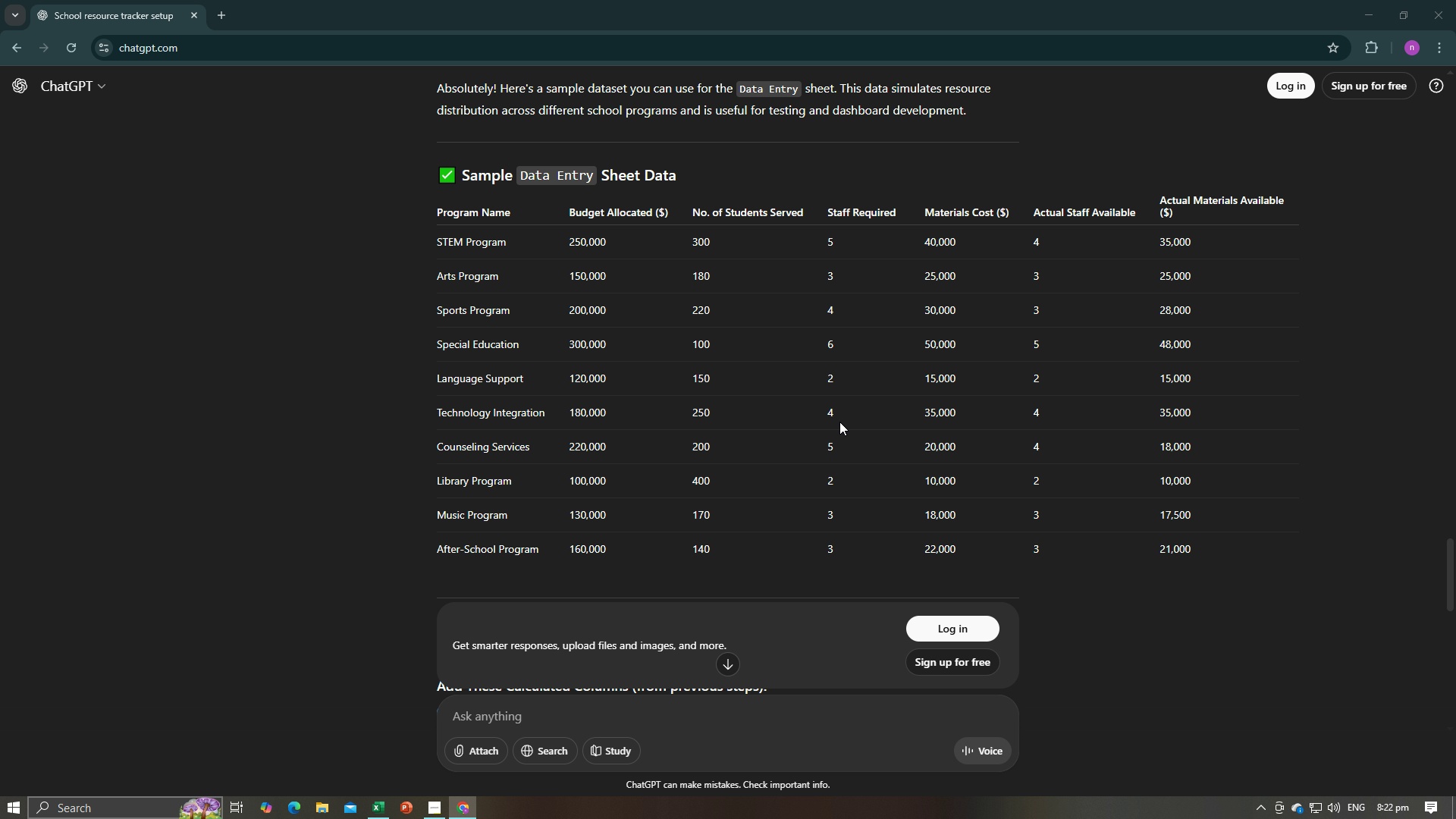 
key(Alt+Tab)
 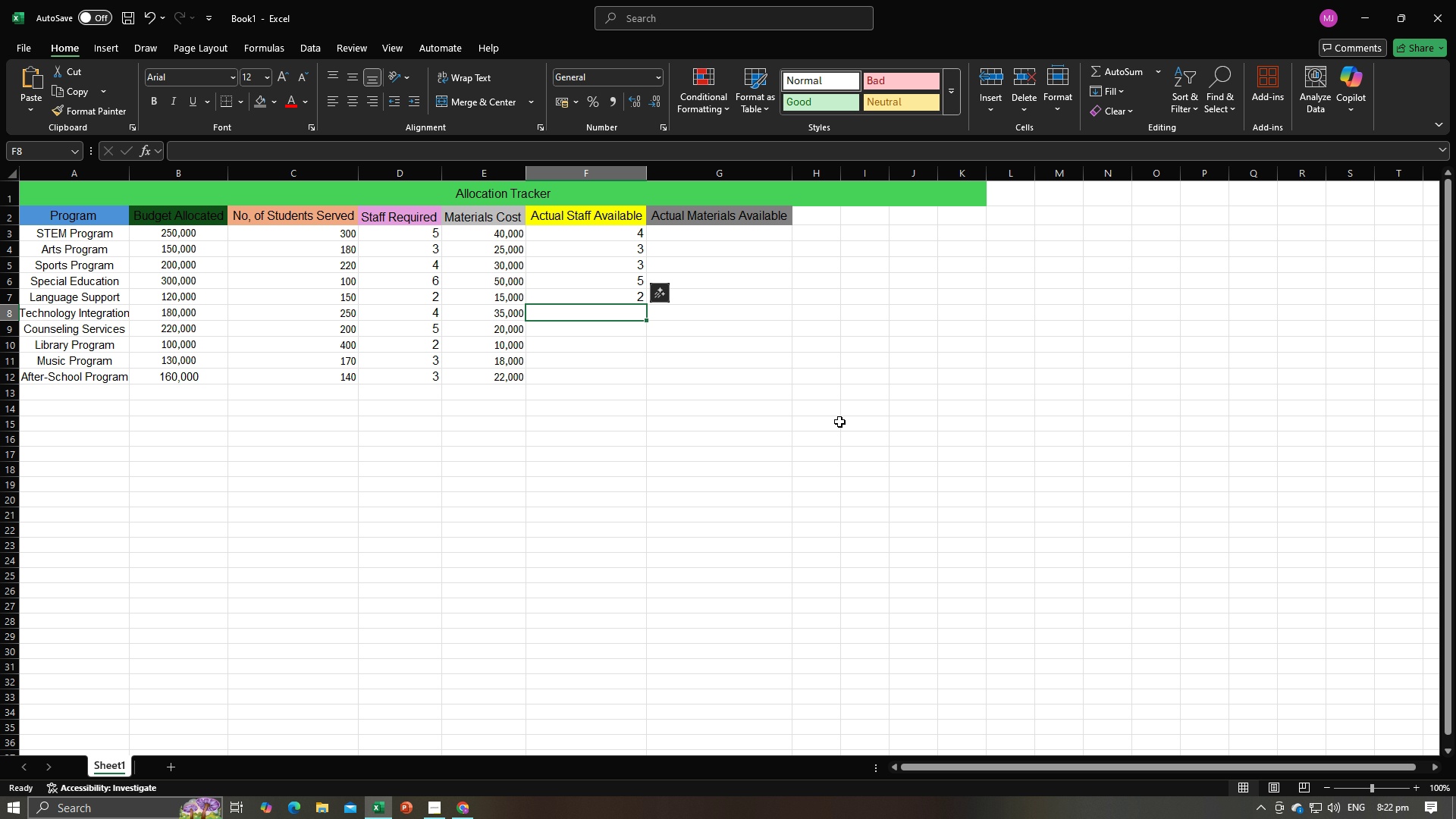 
key(Numpad4)
 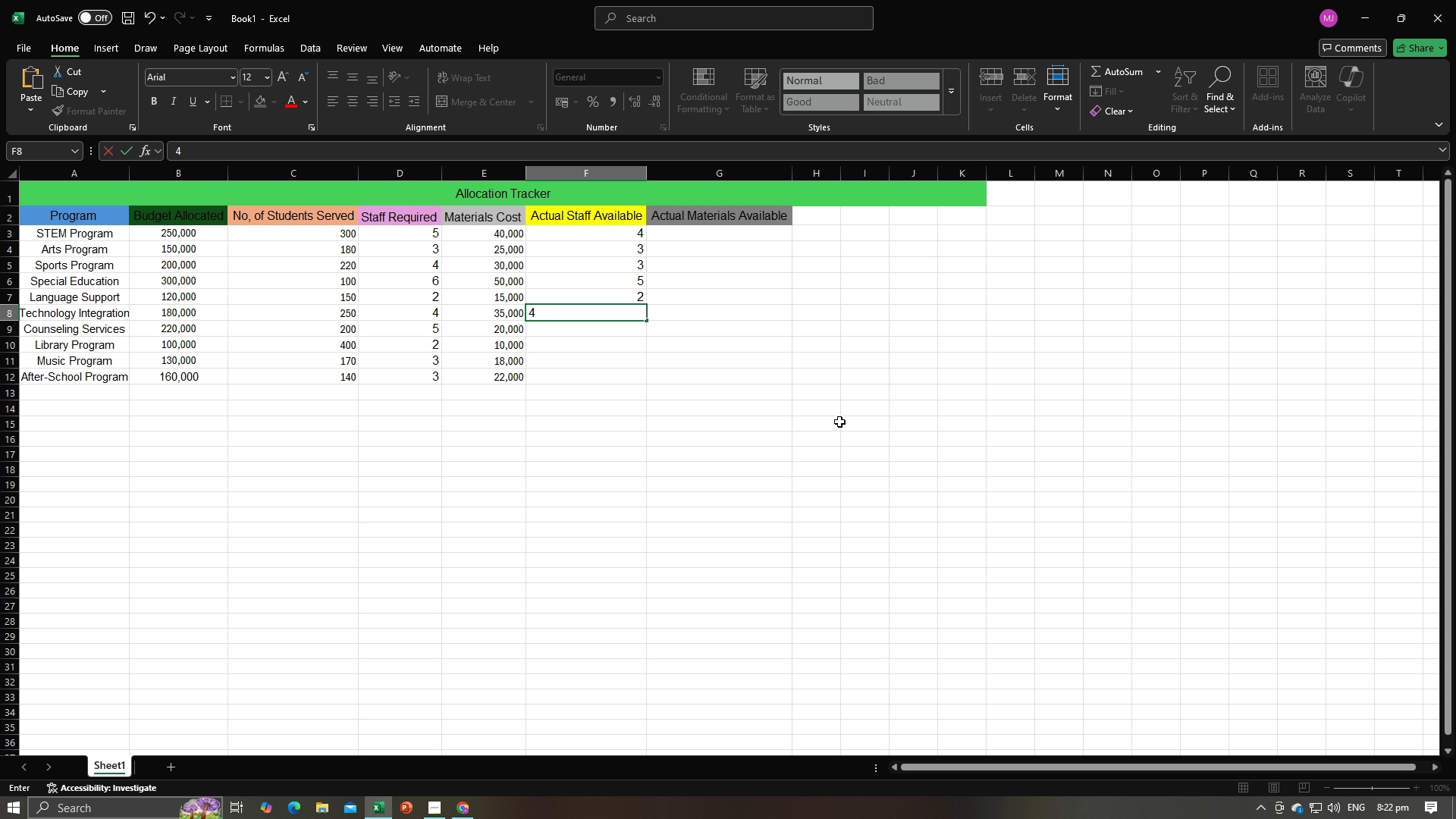 
key(NumpadEnter)
 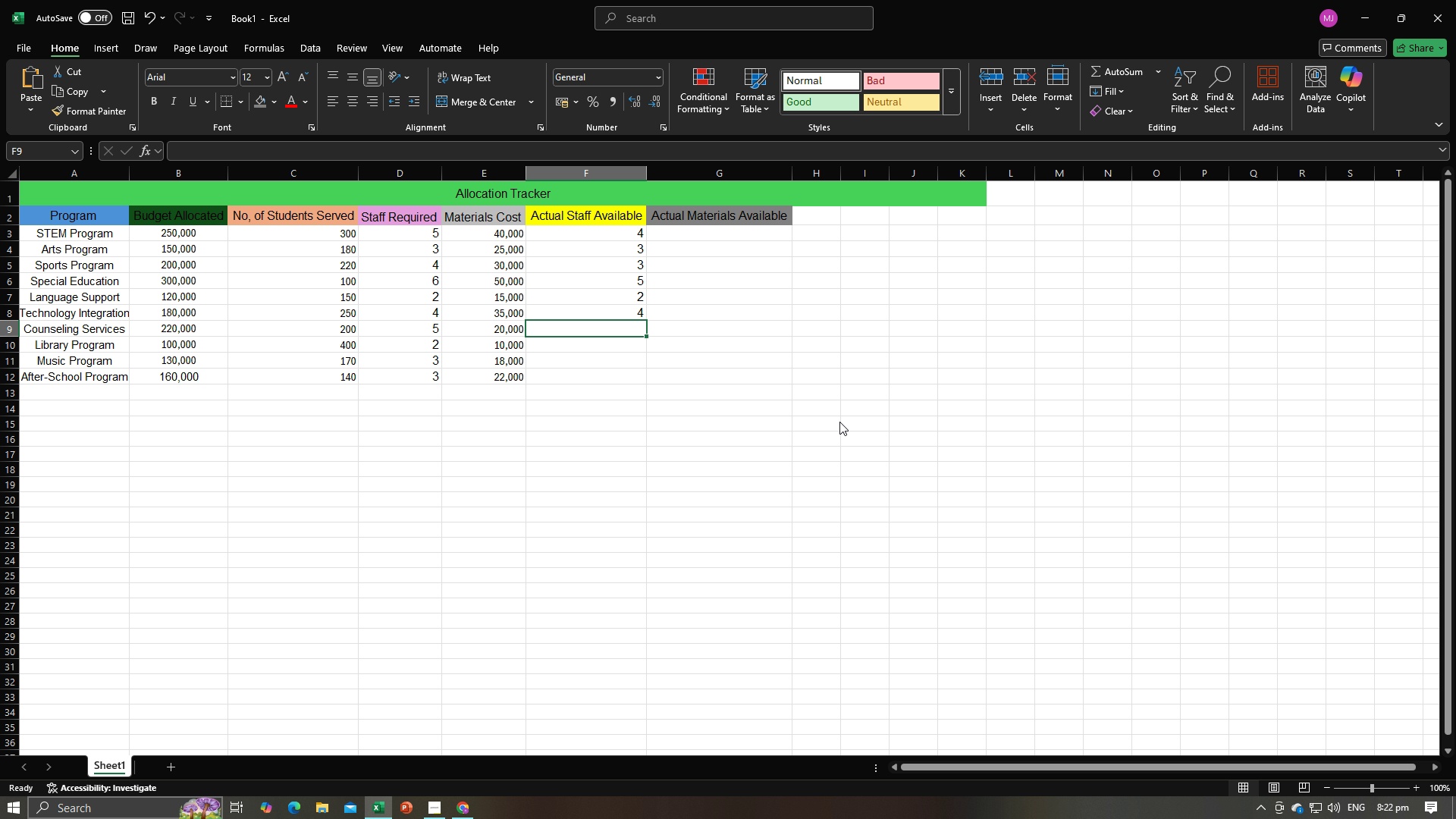 
key(Alt+AltLeft)
 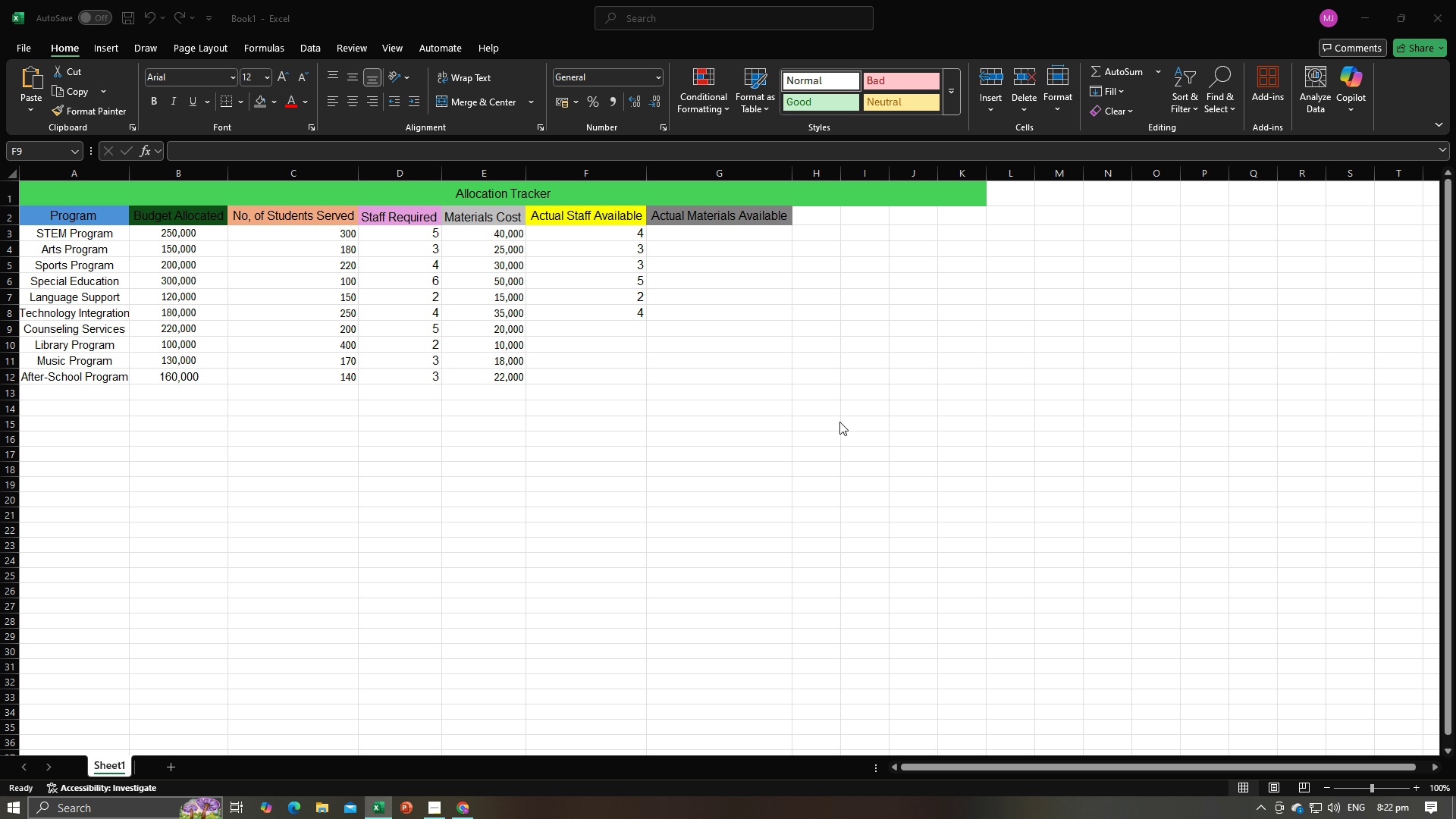 
key(Alt+Tab)
 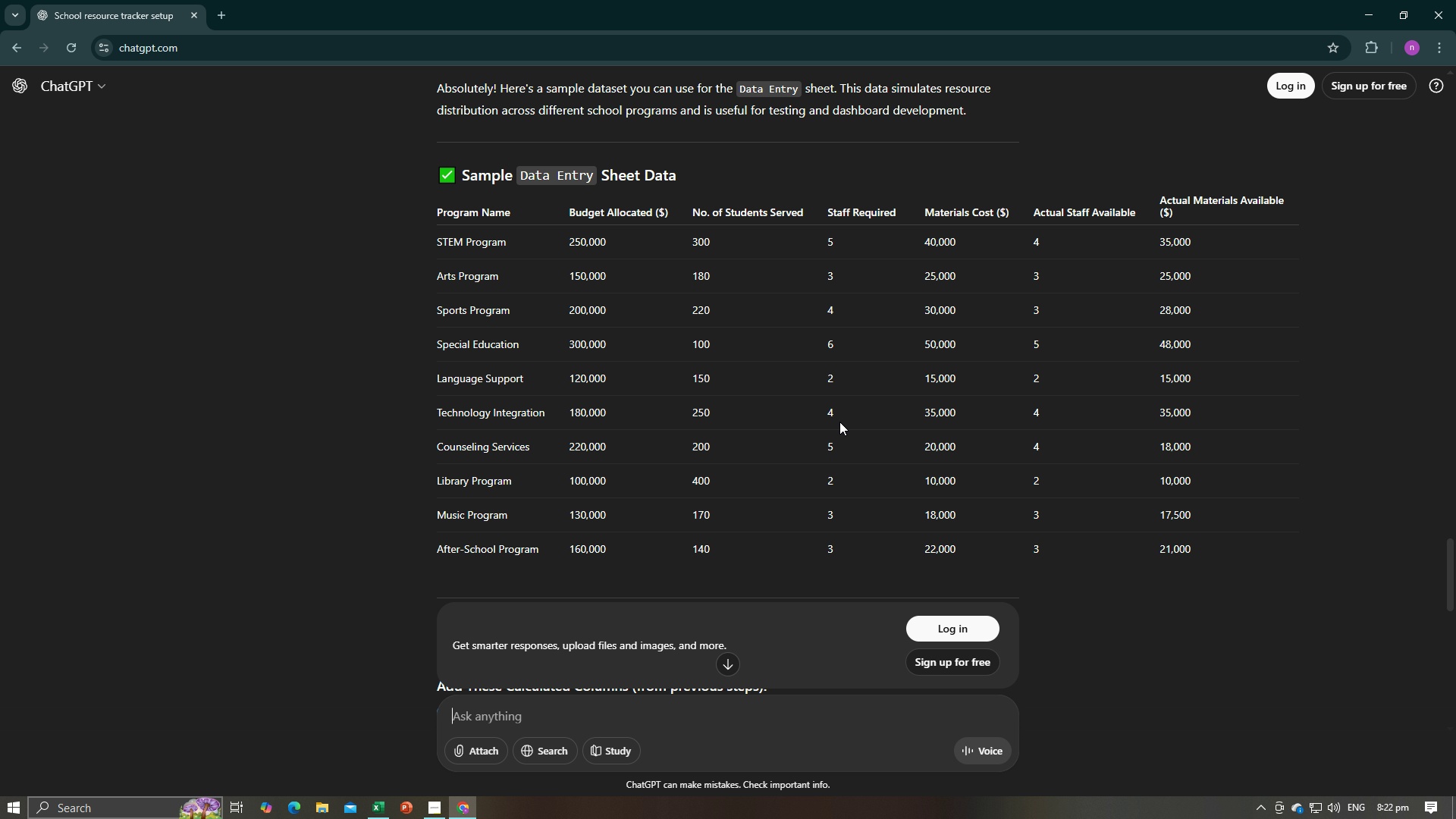 
key(Alt+AltLeft)
 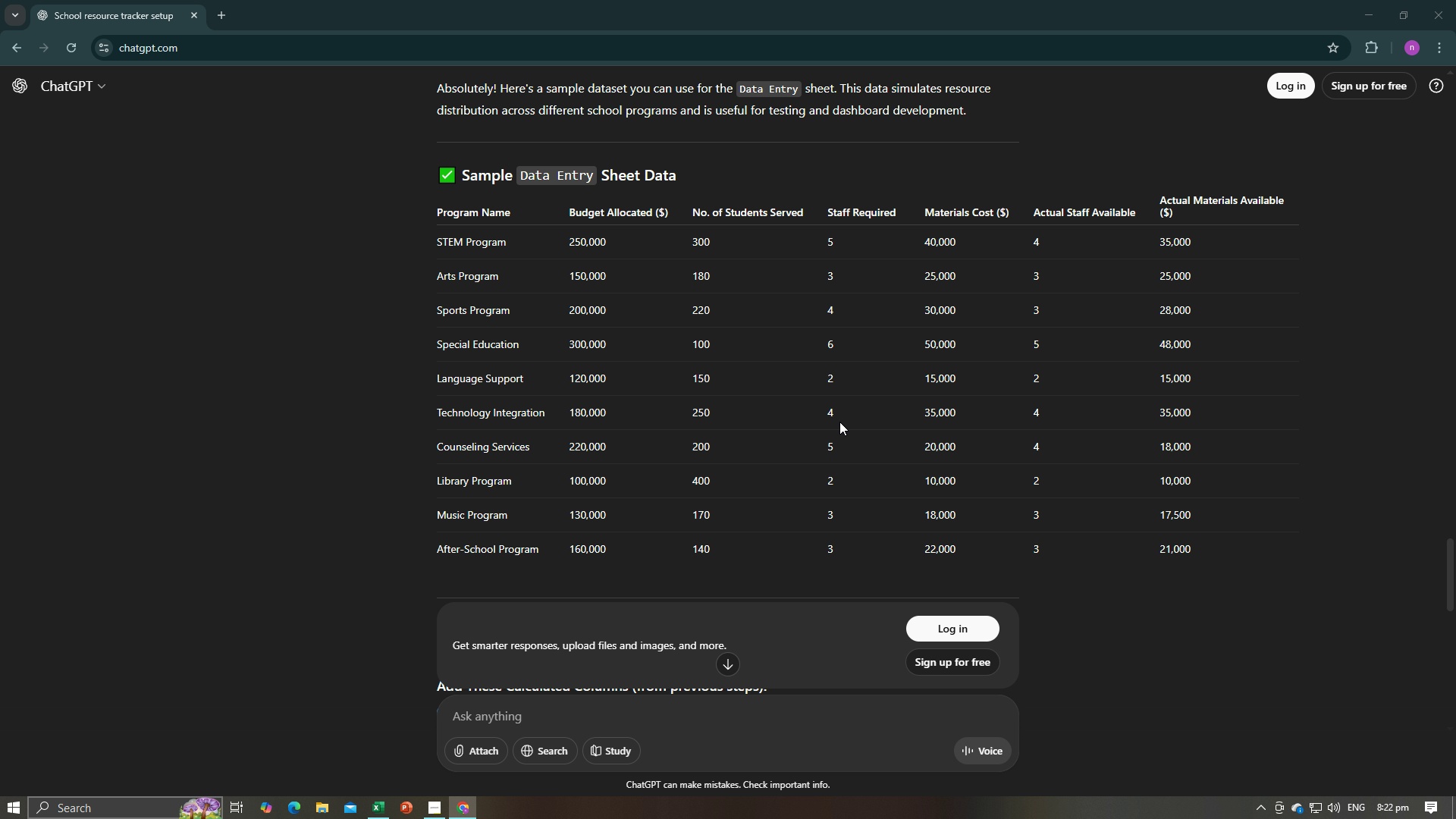 
key(Alt+Tab)
 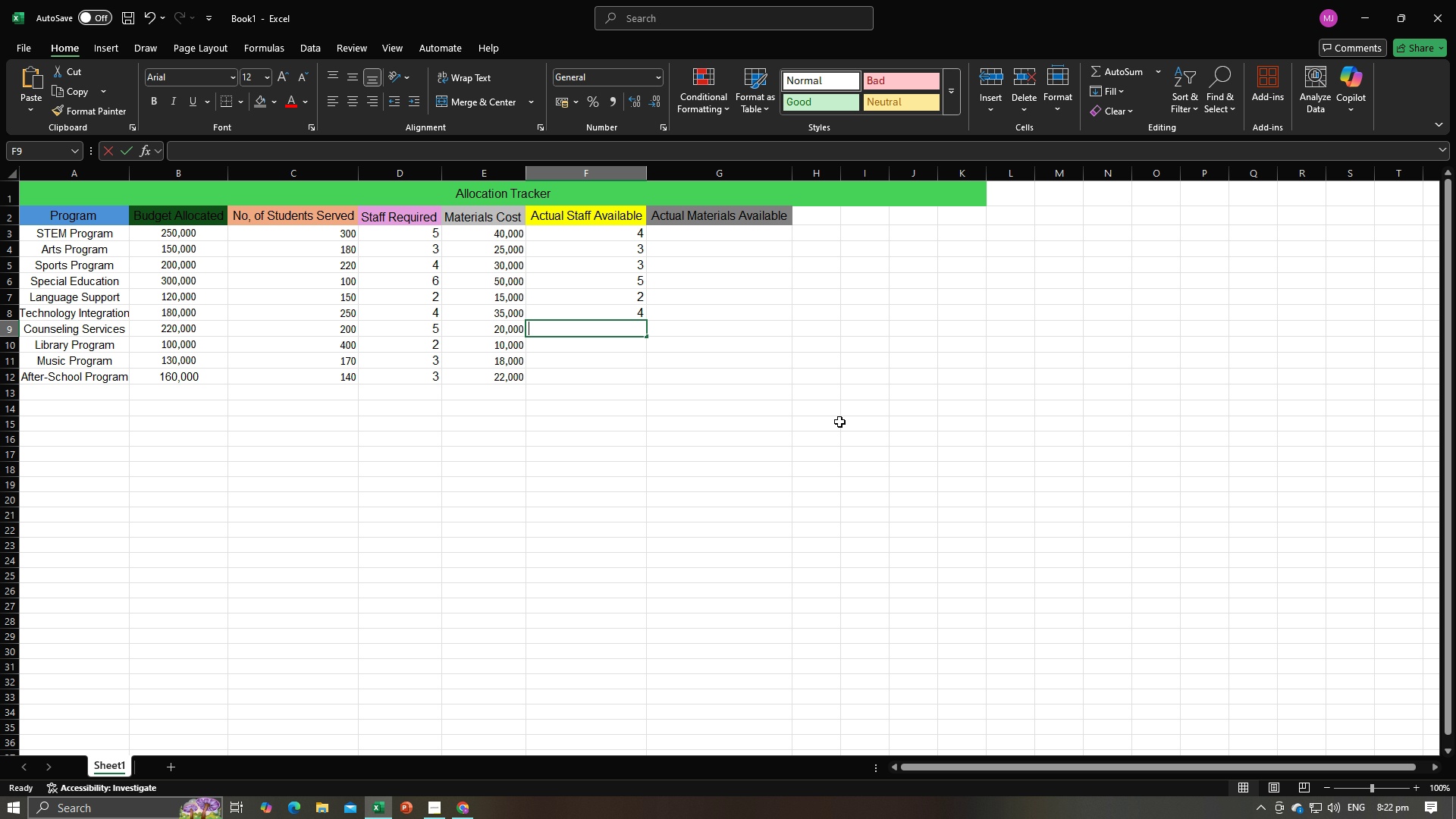 
key(Numpad4)
 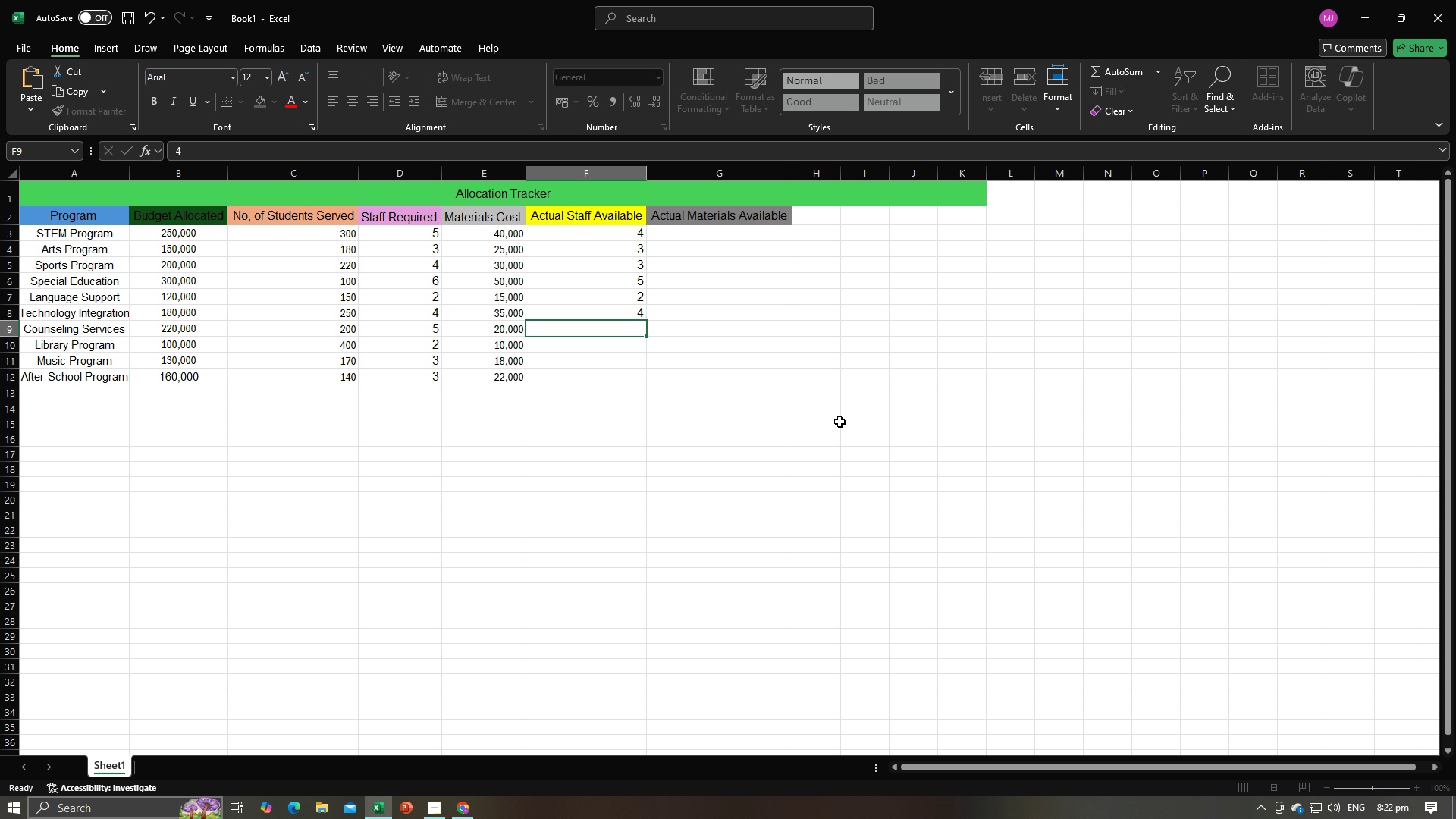 
key(NumpadEnter)
 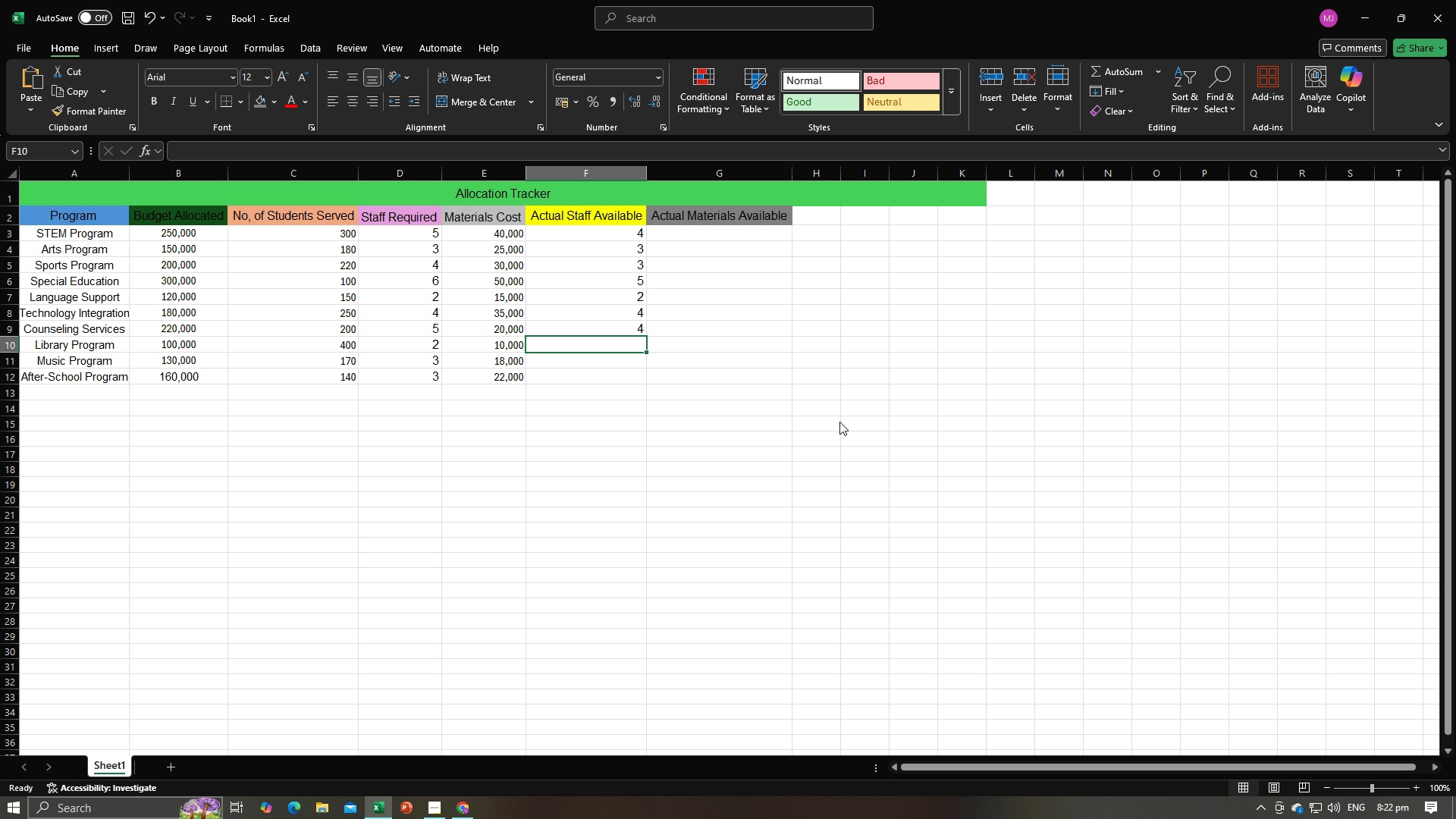 
key(Alt+AltLeft)
 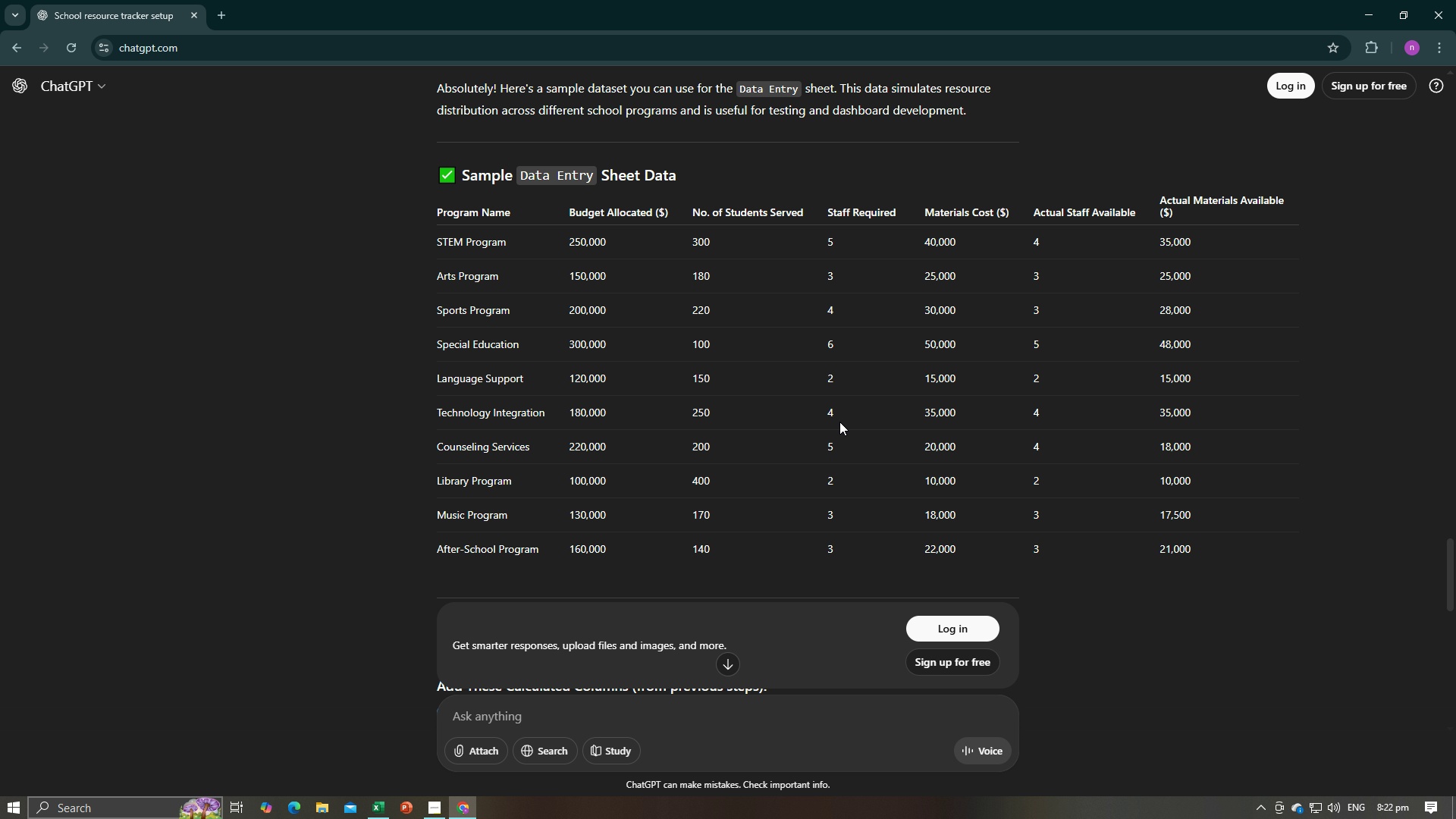 
key(Alt+Tab)
 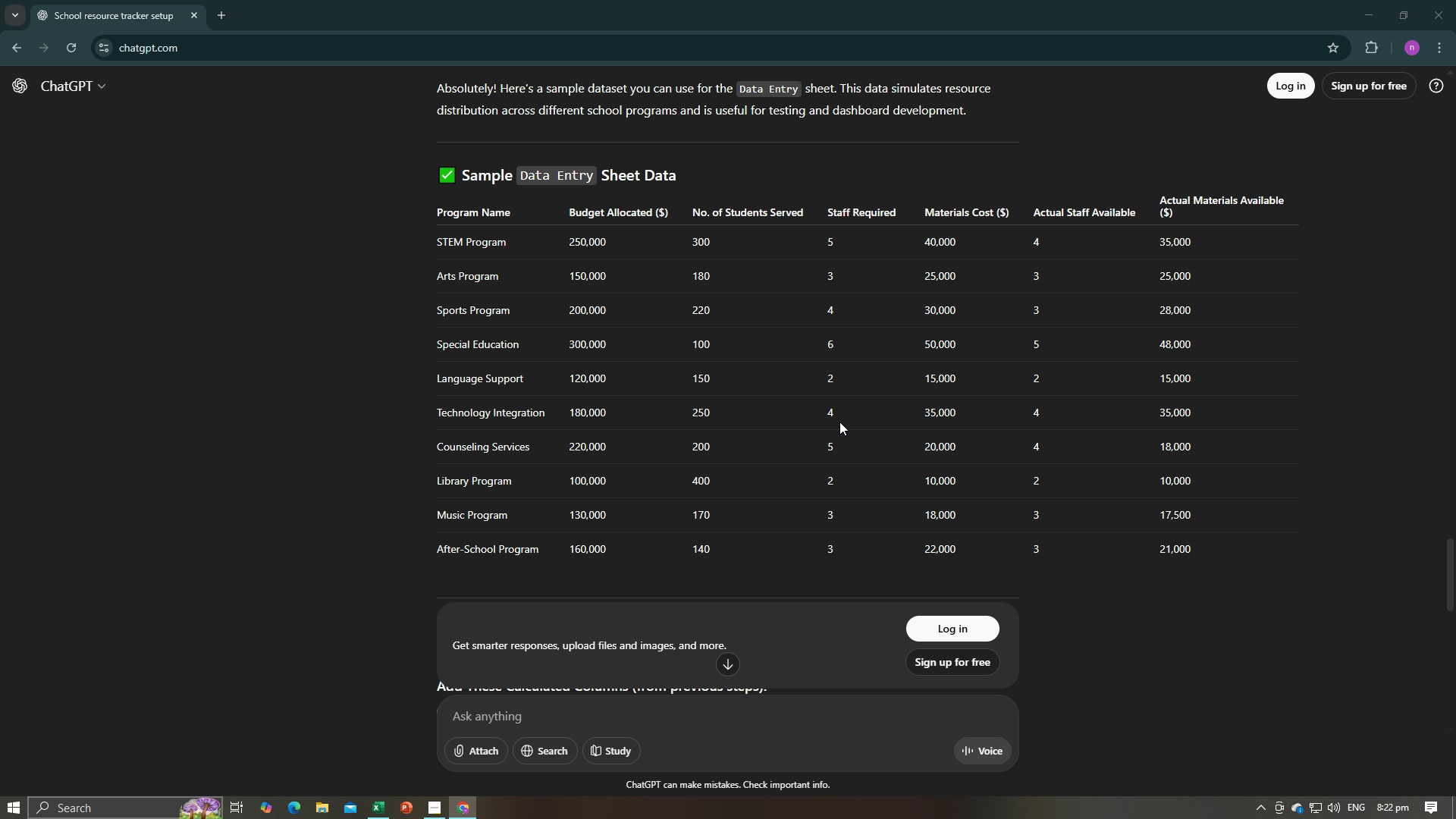 
key(Alt+AltLeft)
 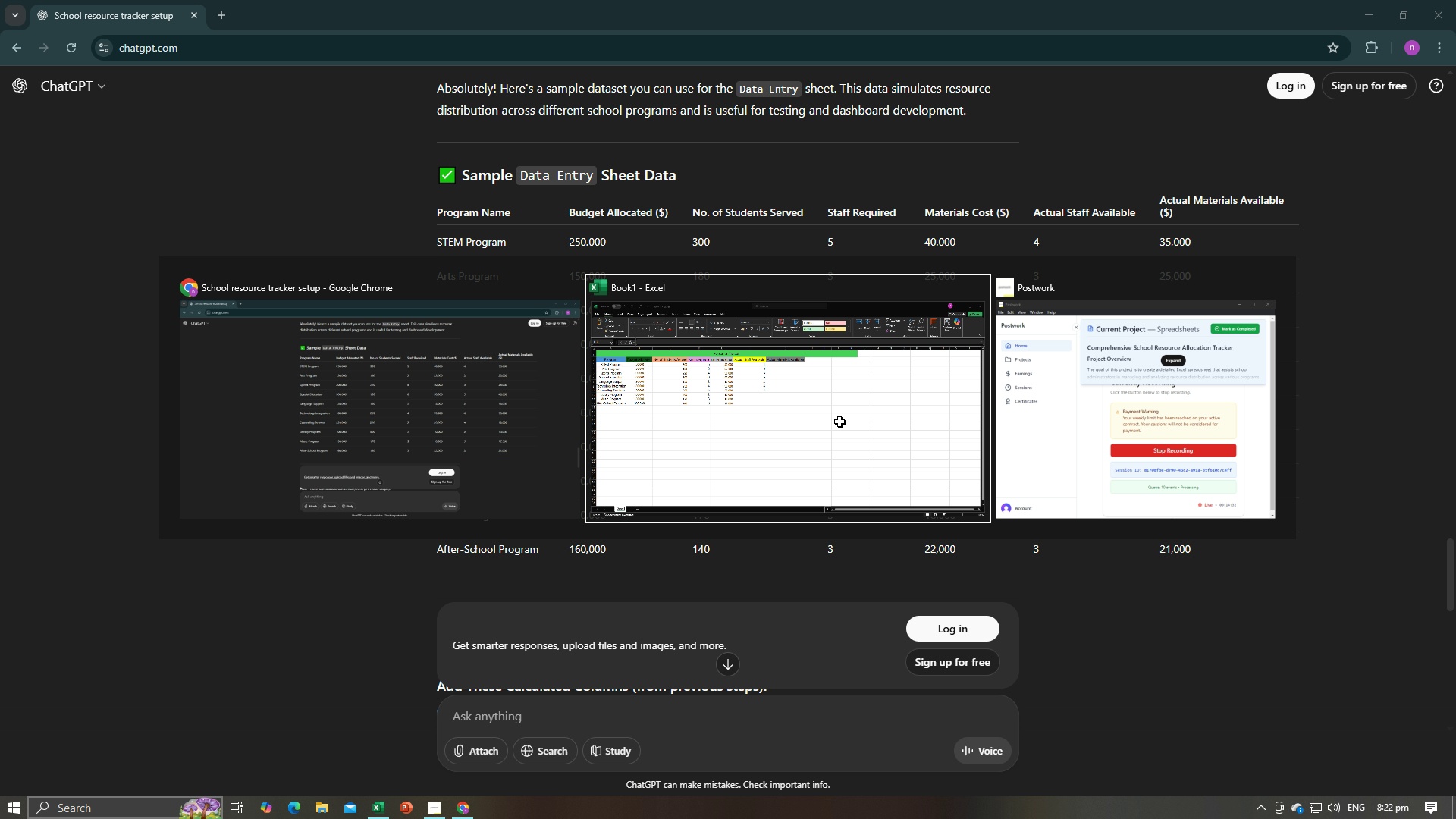 
key(Alt+Tab)
 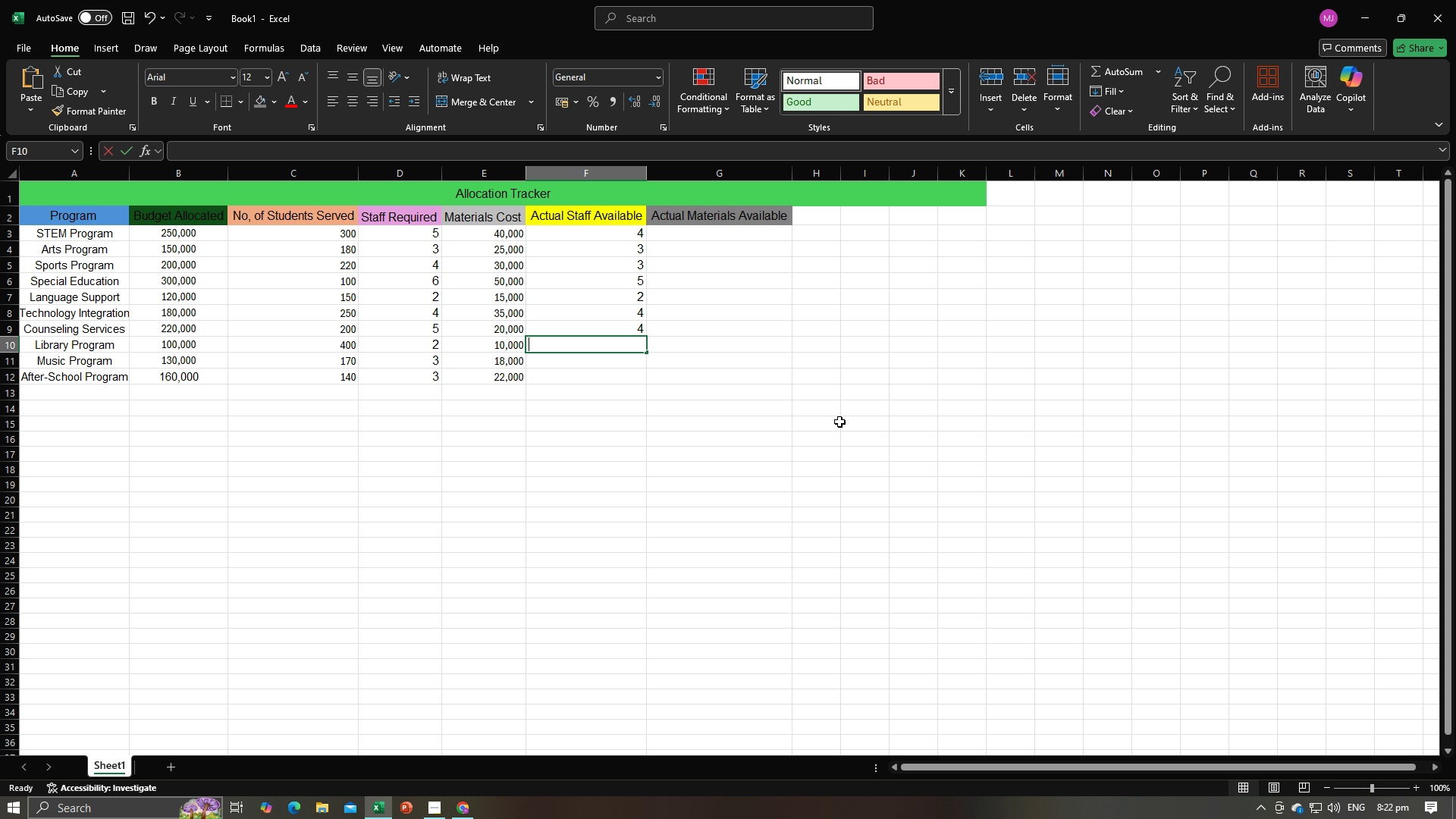 
key(Numpad2)
 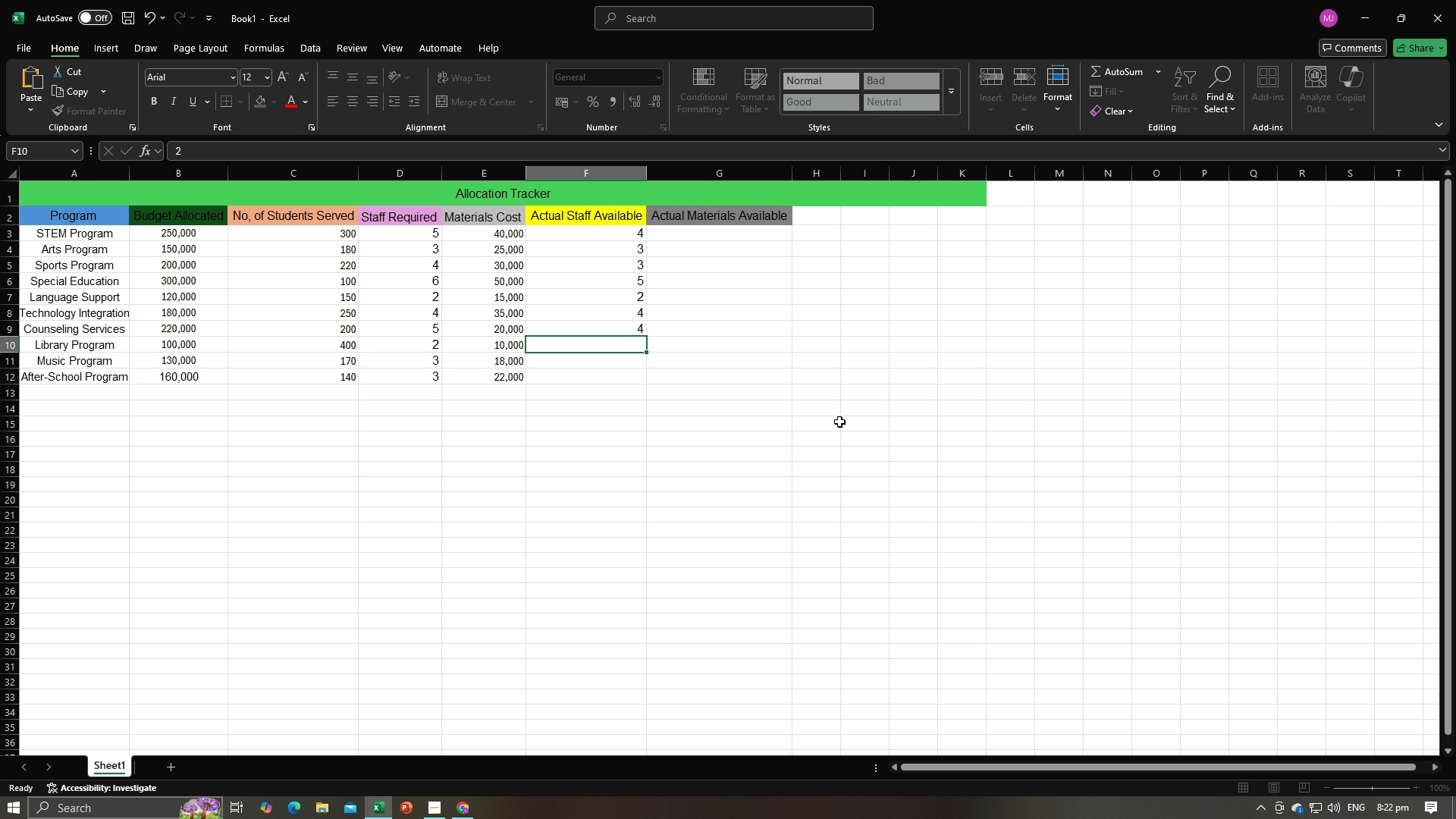 
key(NumpadEnter)
 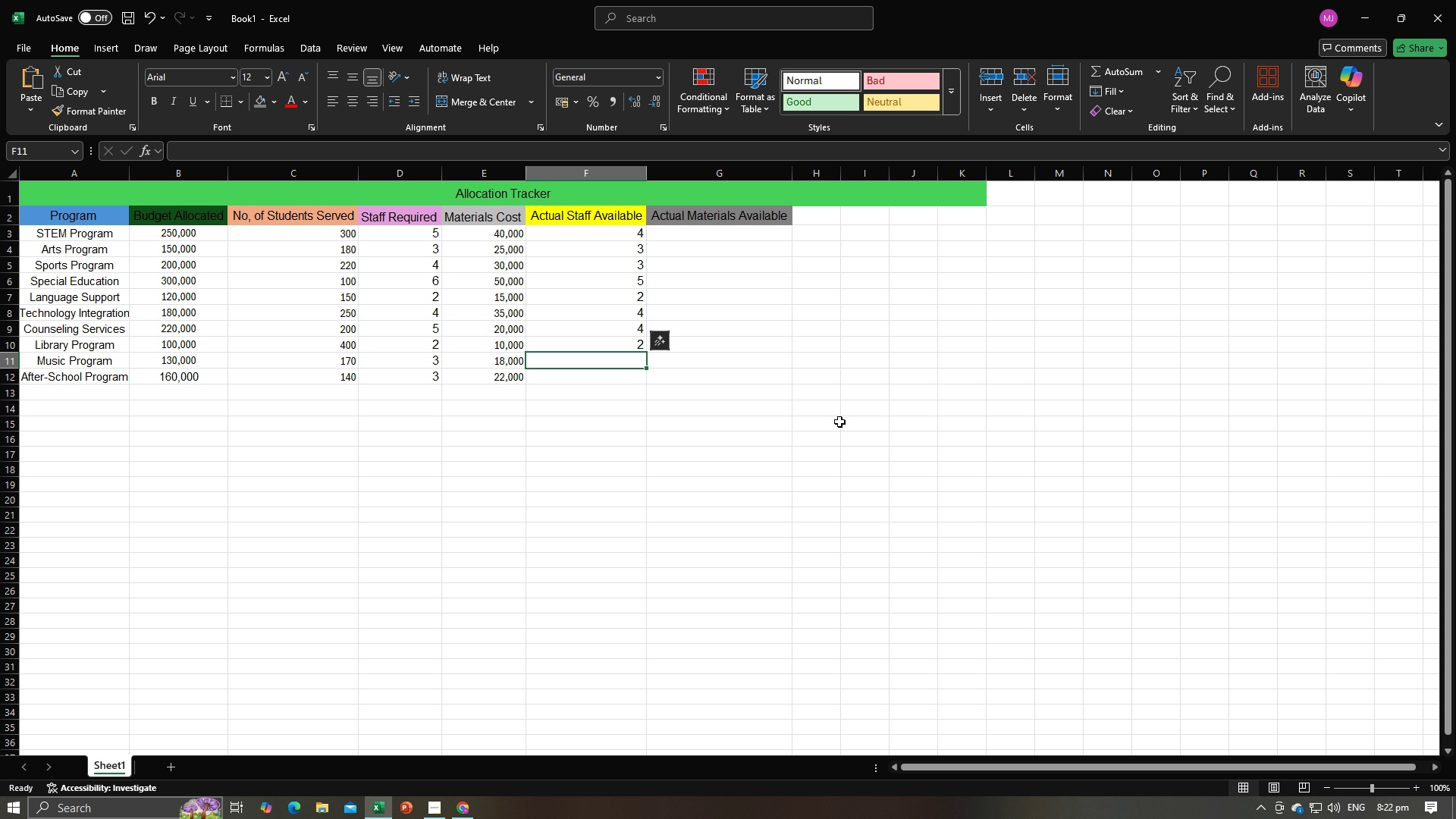 
key(Alt+AltLeft)
 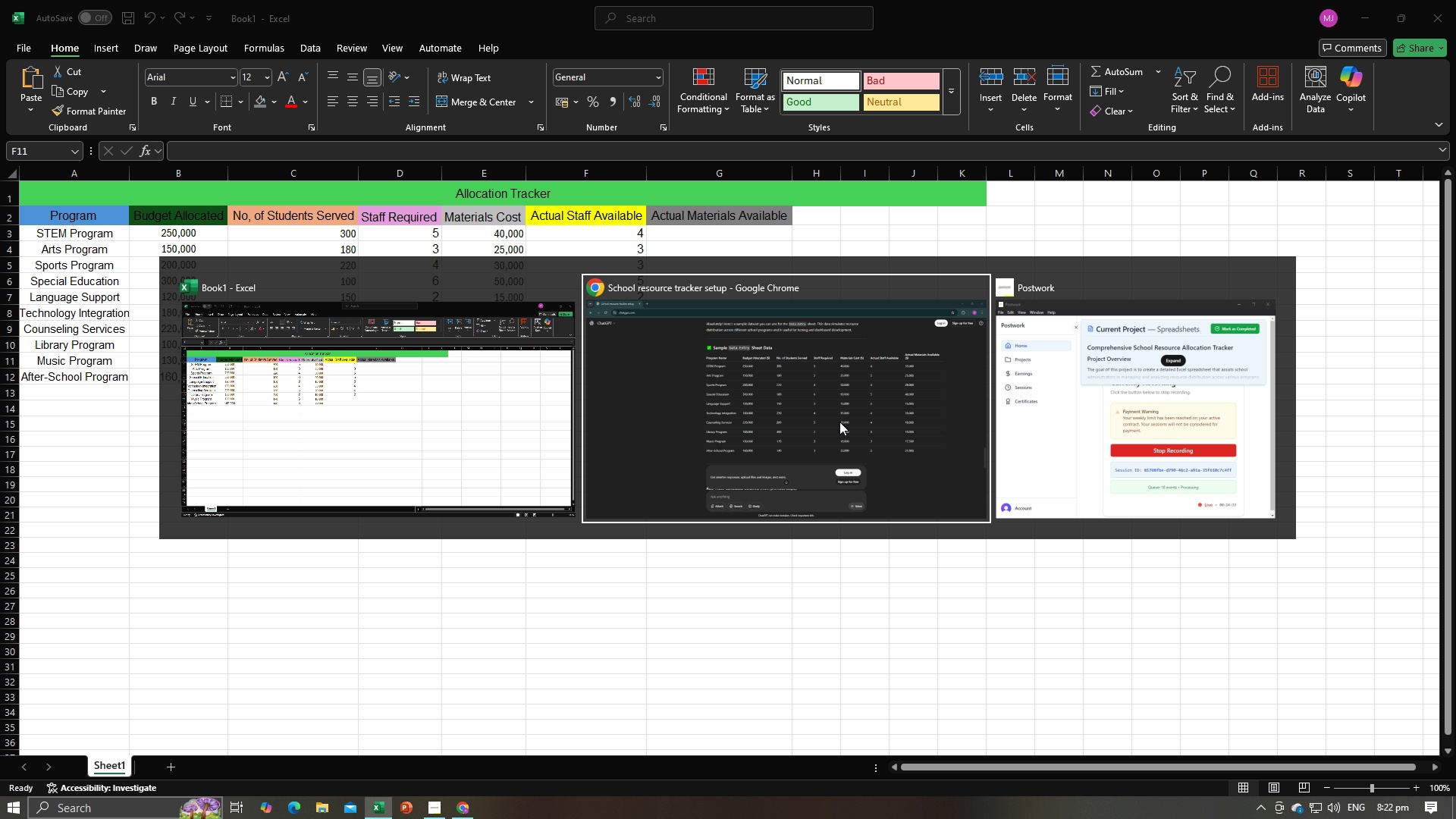 
key(Alt+Tab)
 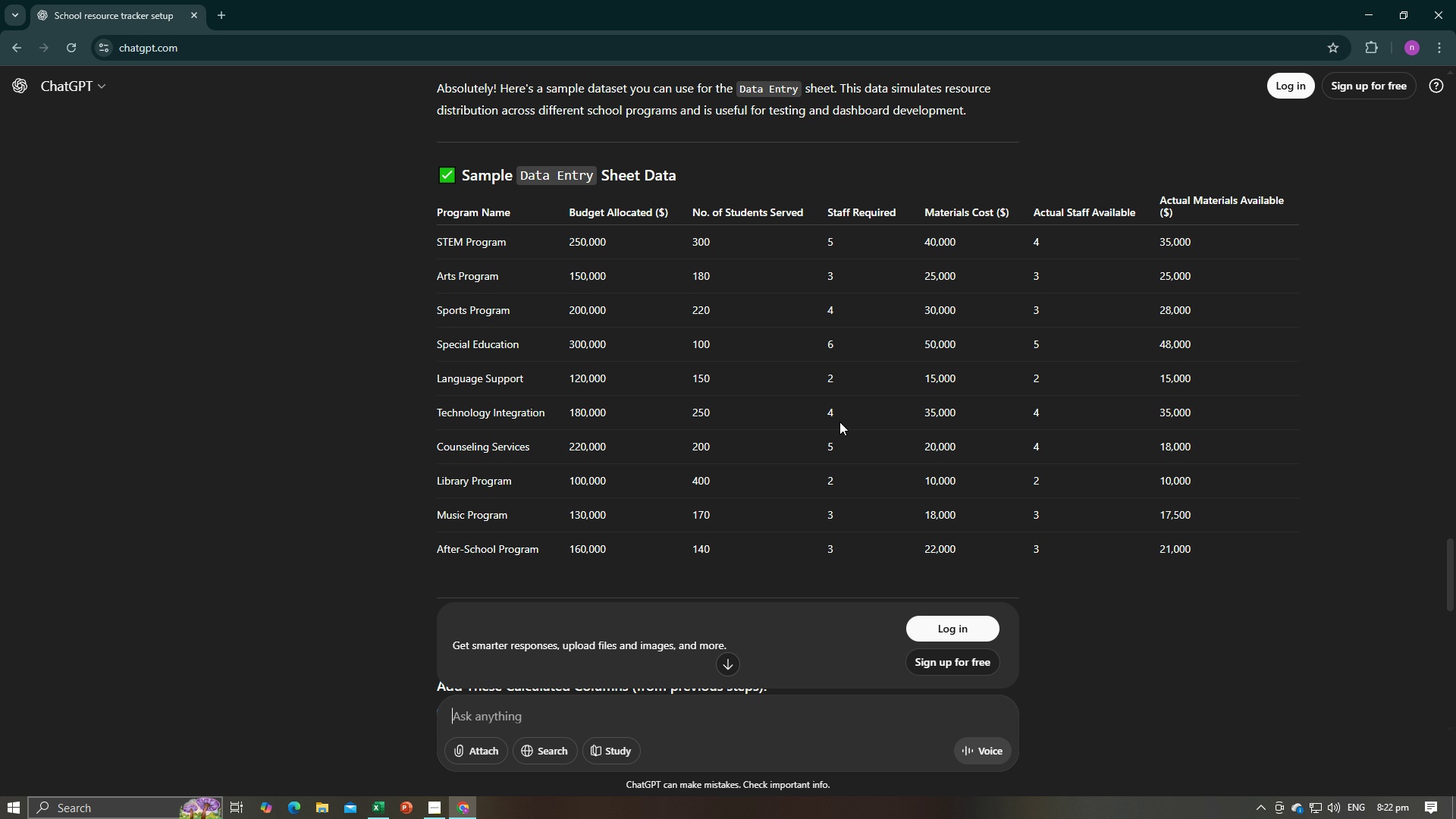 
key(Numpad3)
 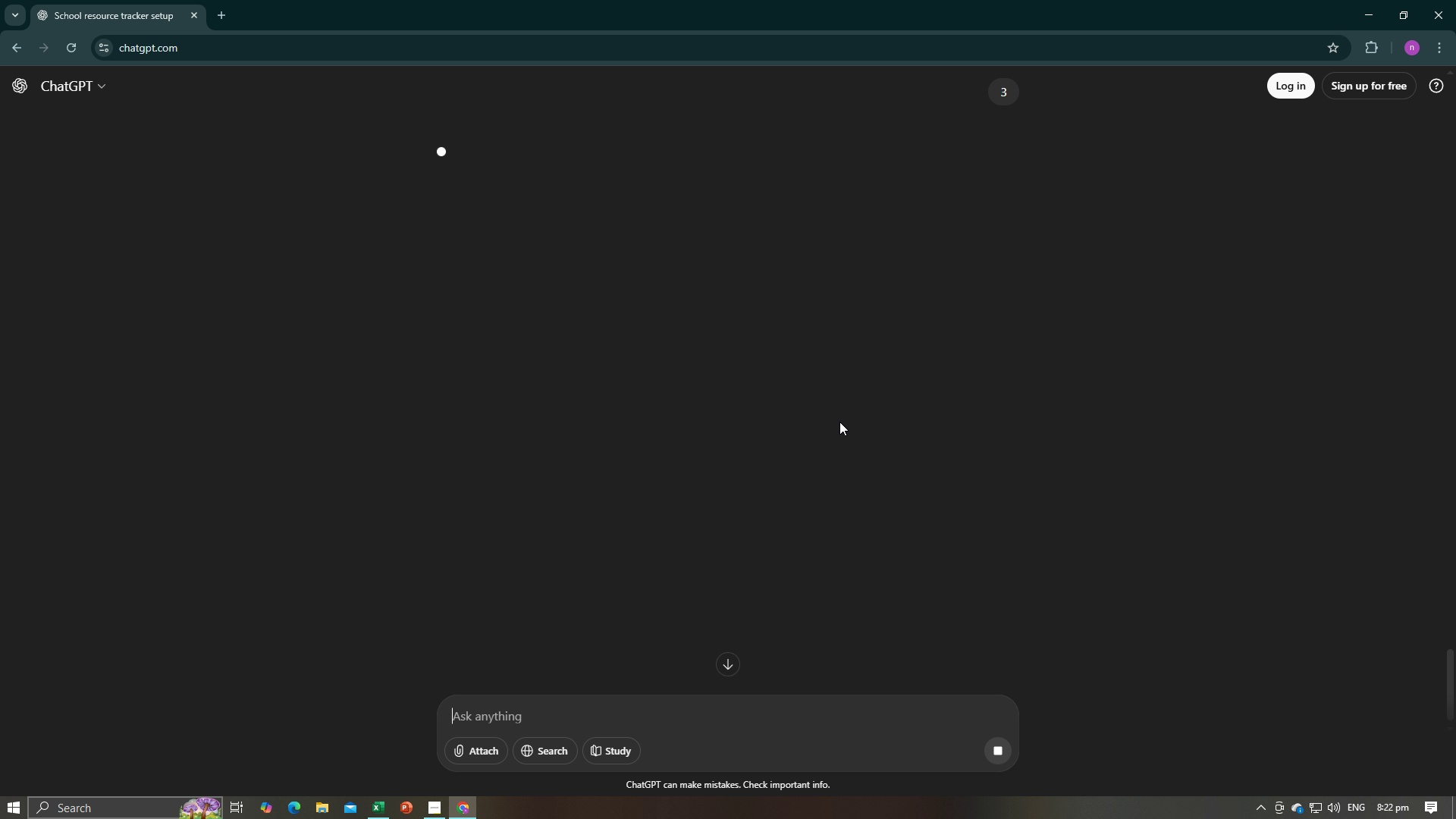 
key(NumpadEnter)
 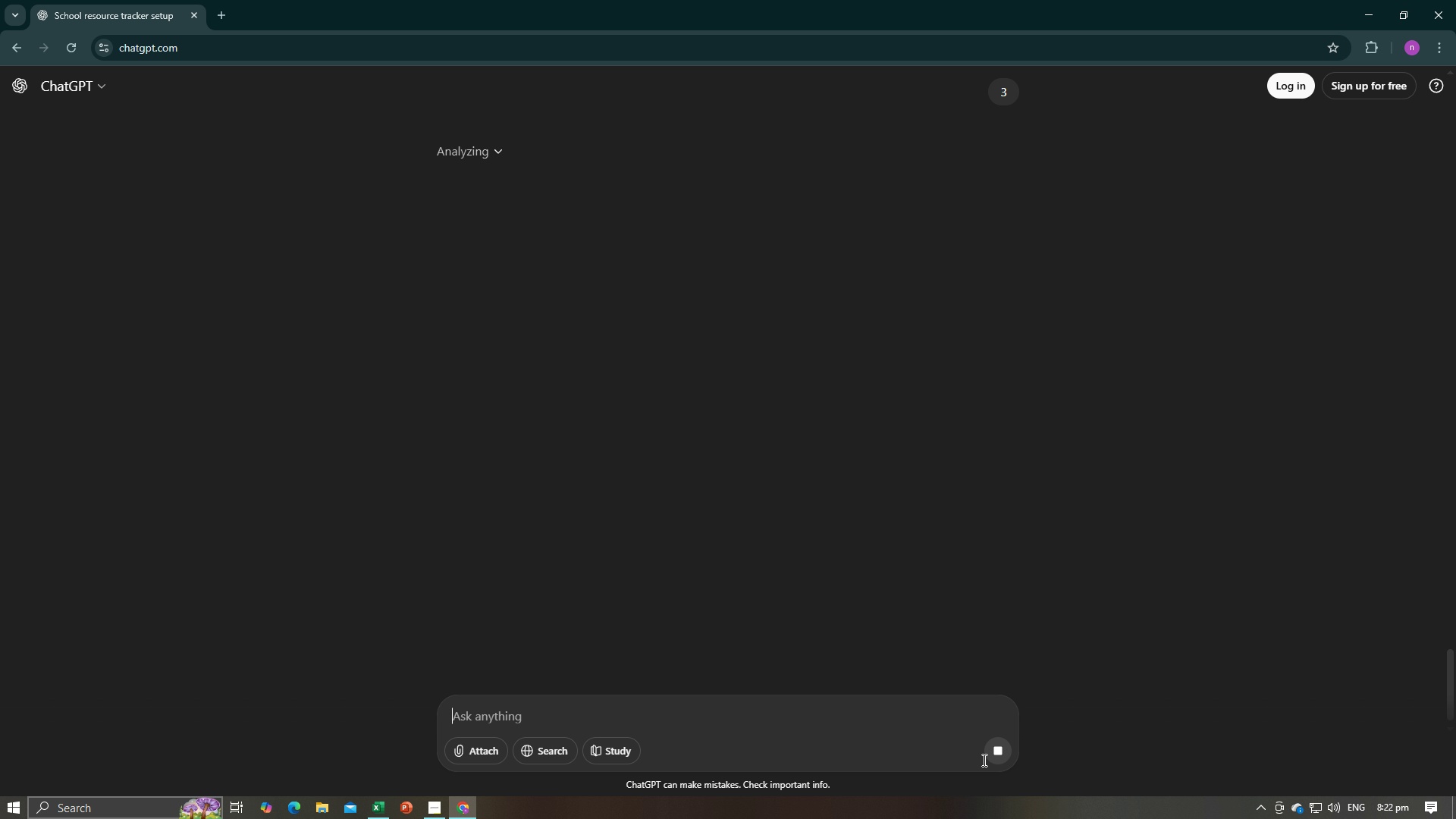 
left_click([996, 752])
 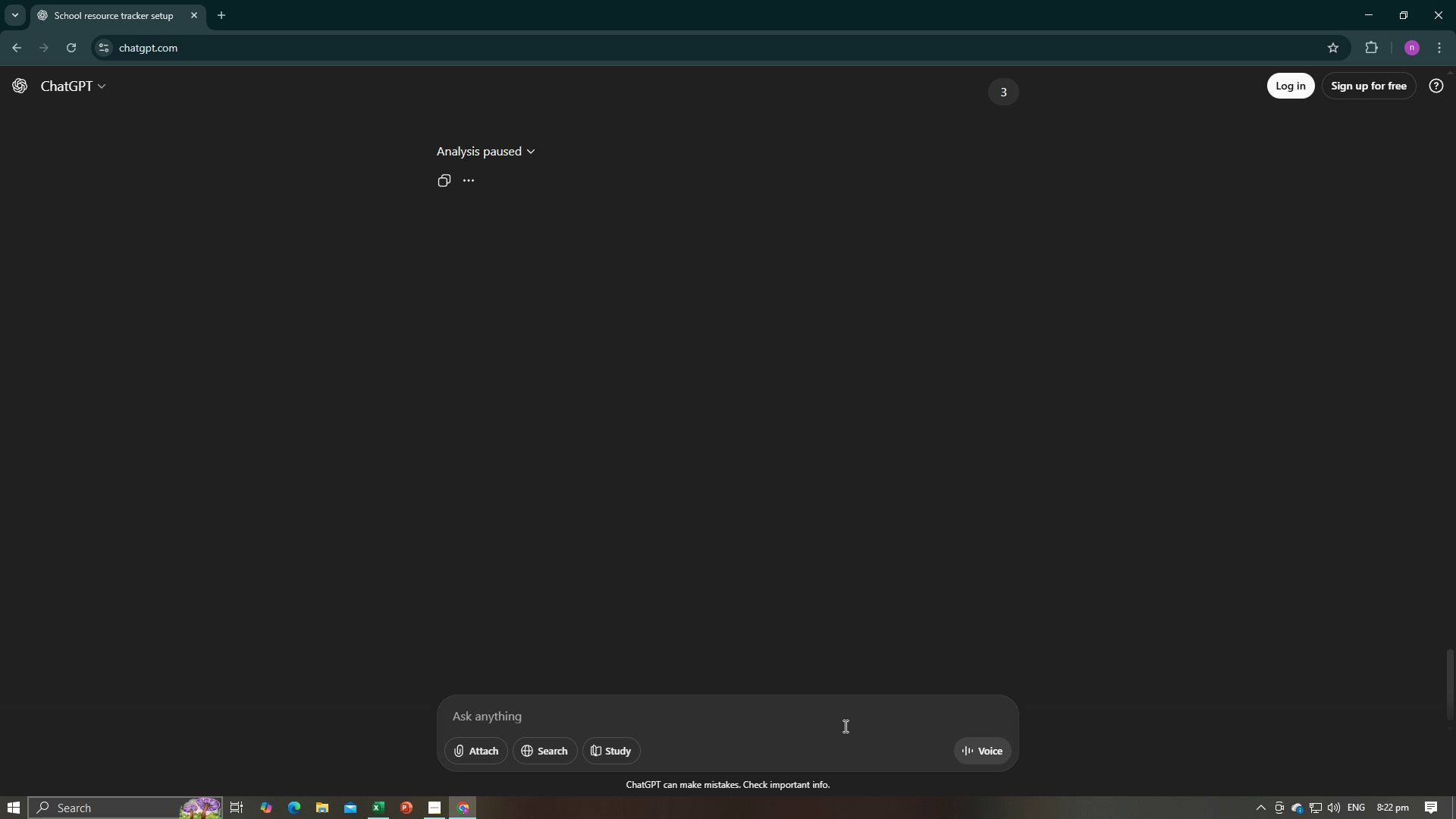 
key(Alt+AltLeft)
 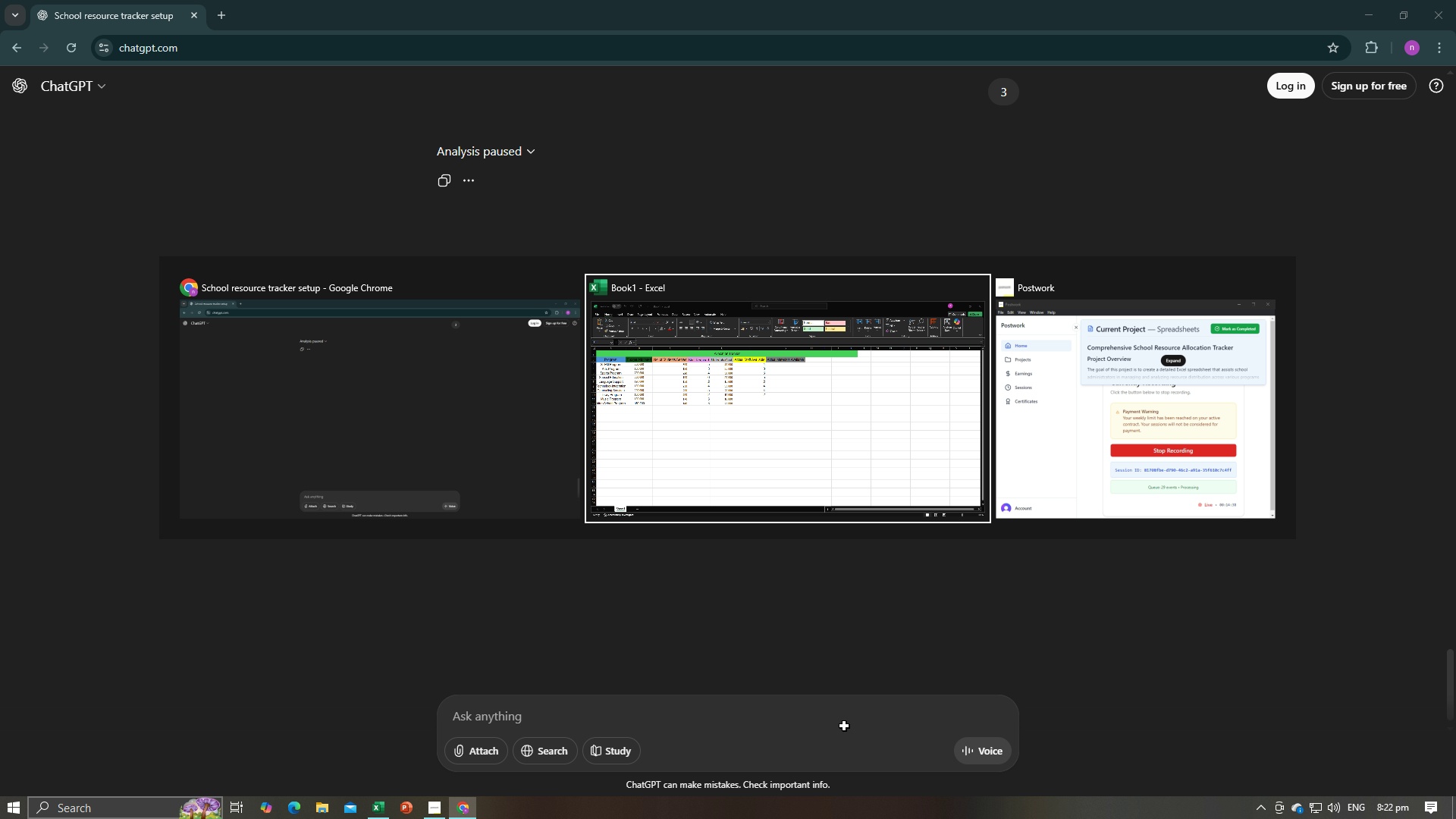 
key(Alt+Tab)
 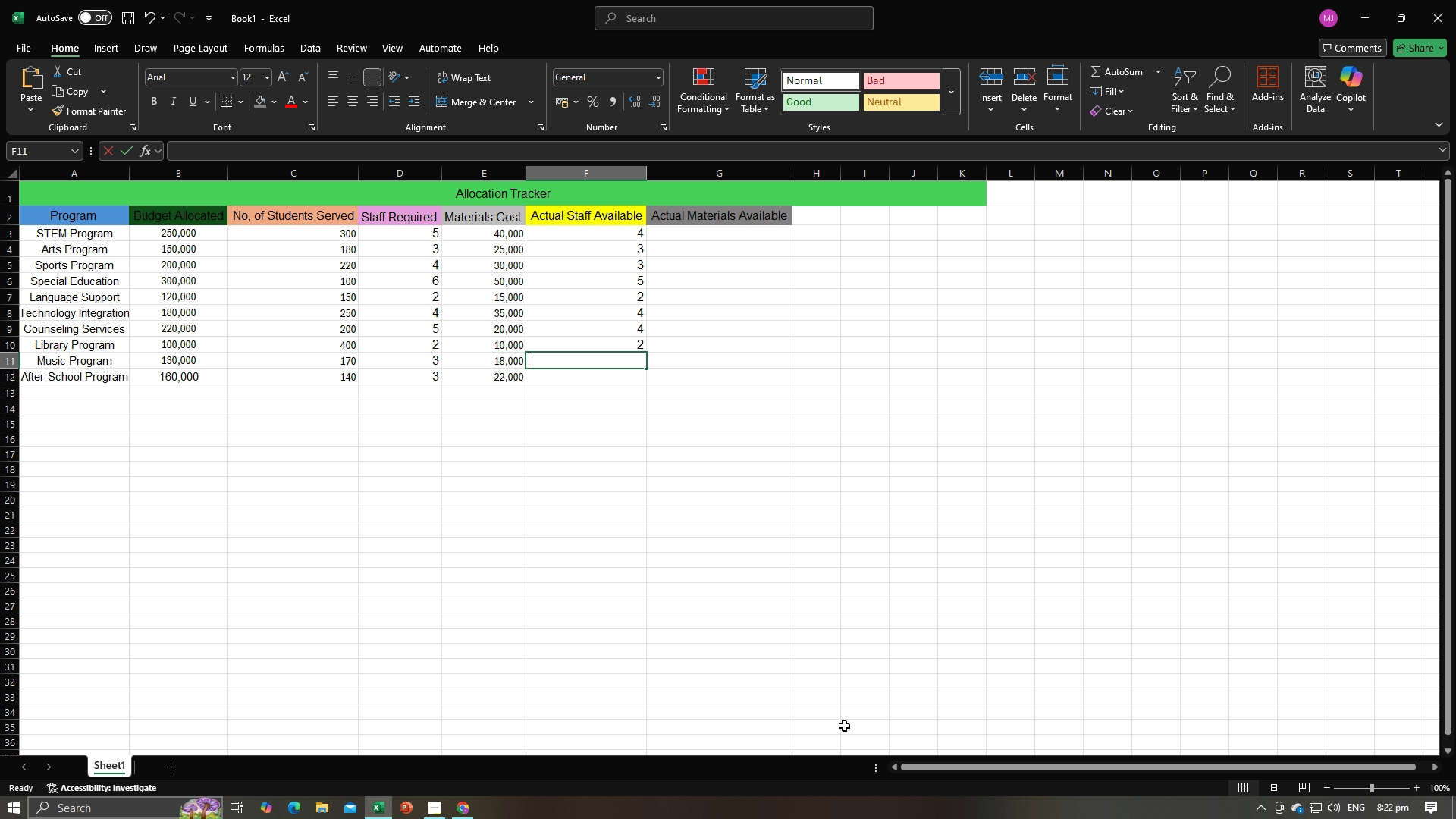 
key(Numpad3)
 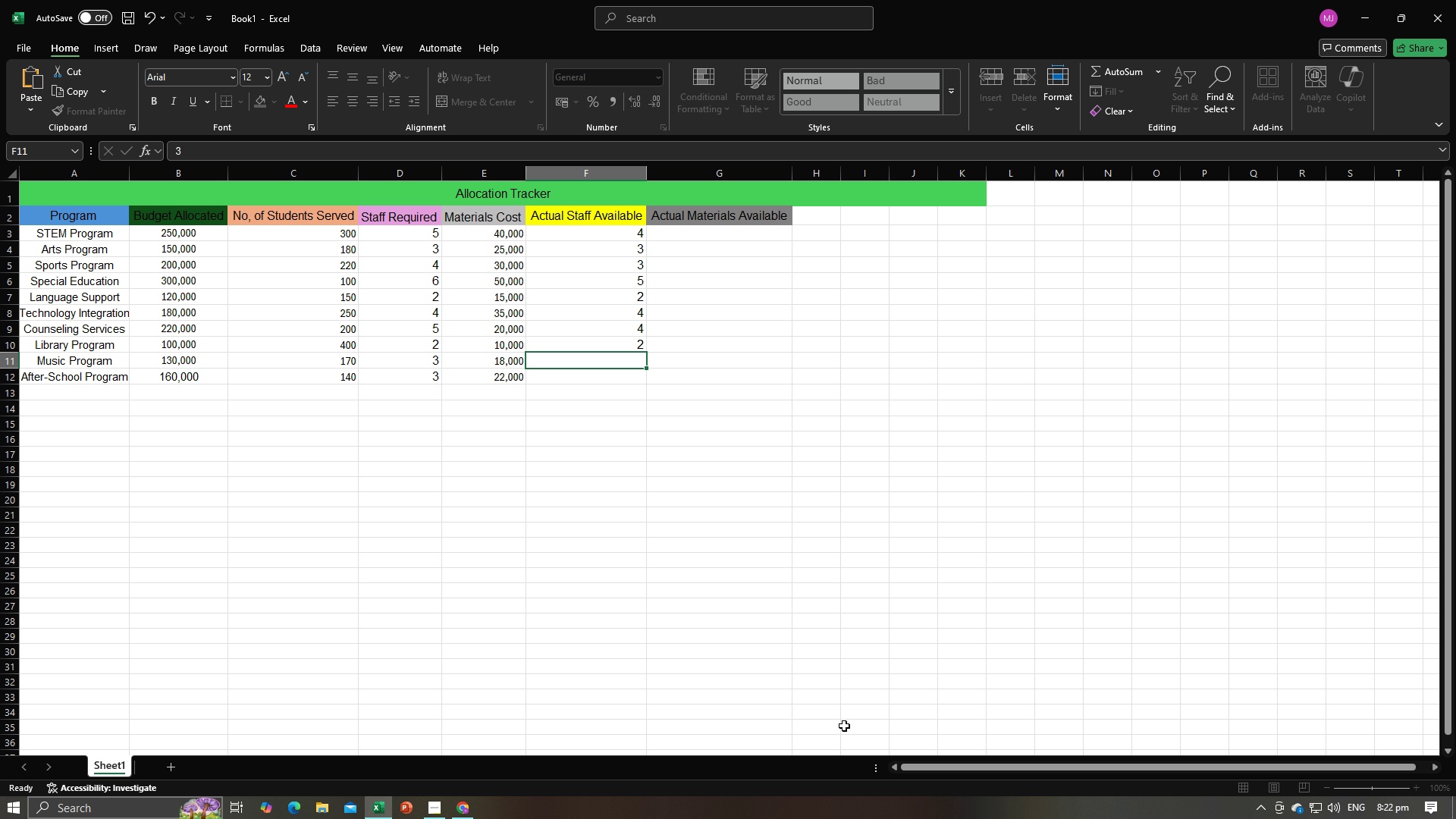 
key(NumpadEnter)
 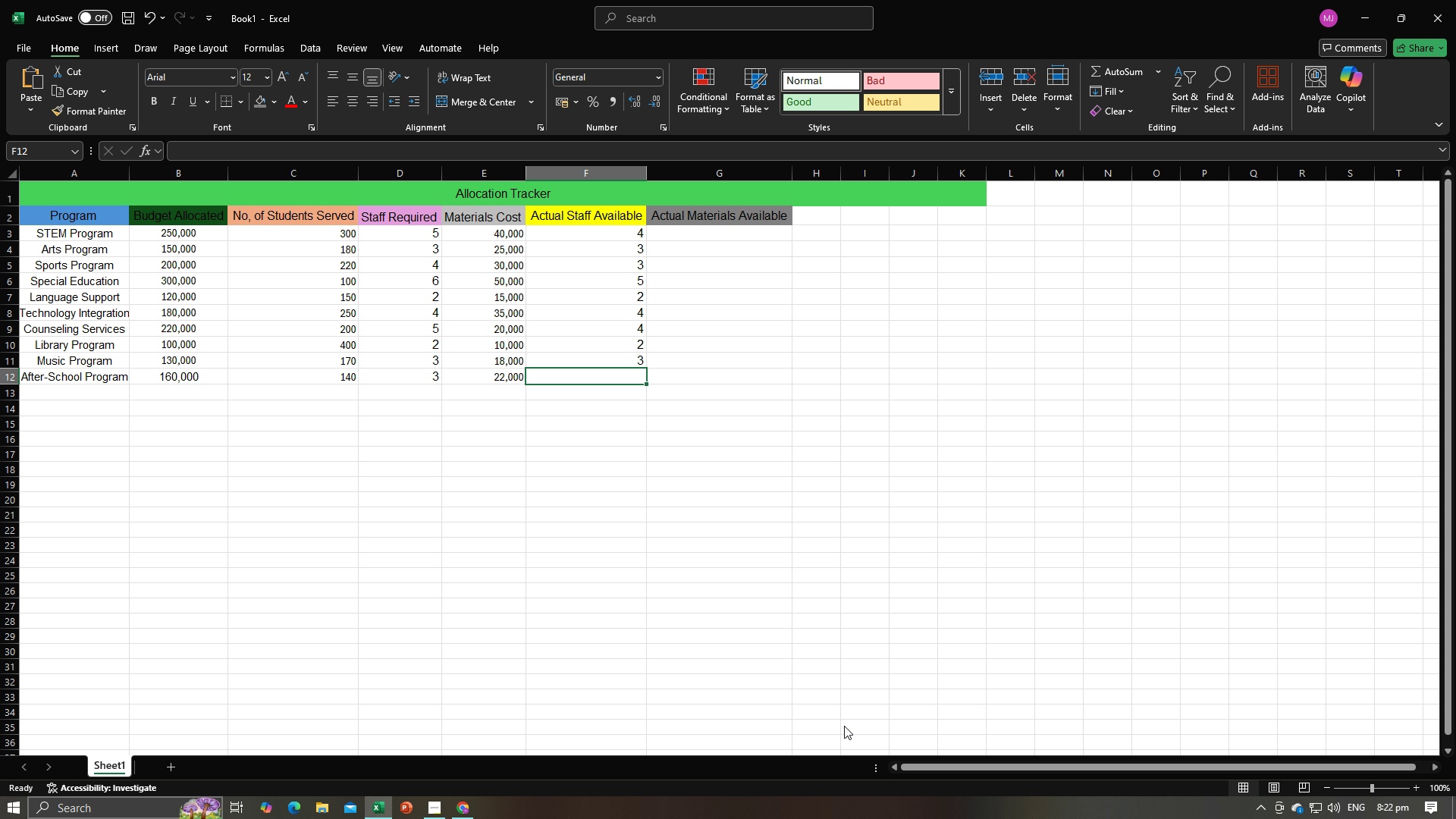 
key(Alt+AltLeft)
 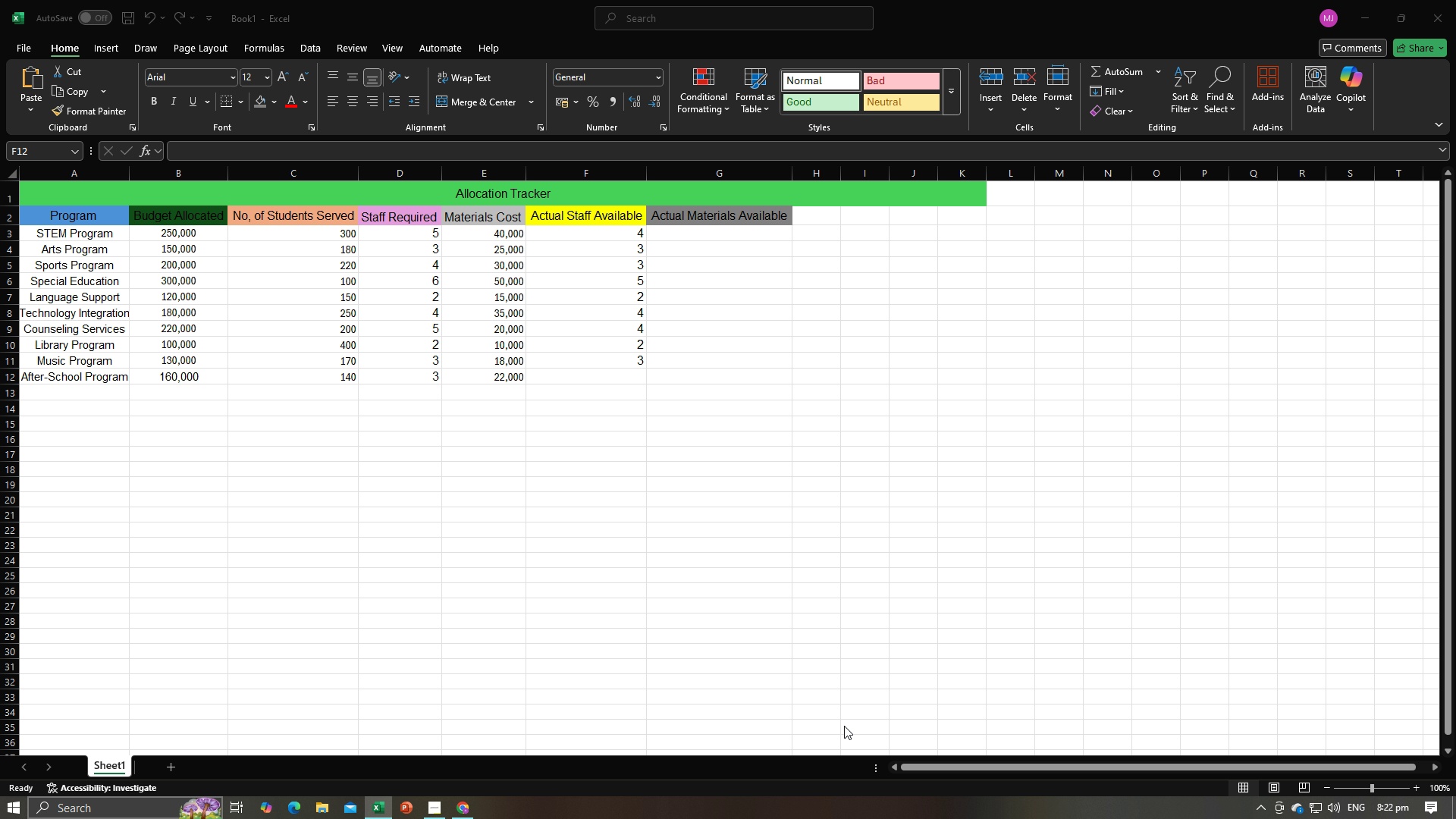 
key(Alt+Tab)
 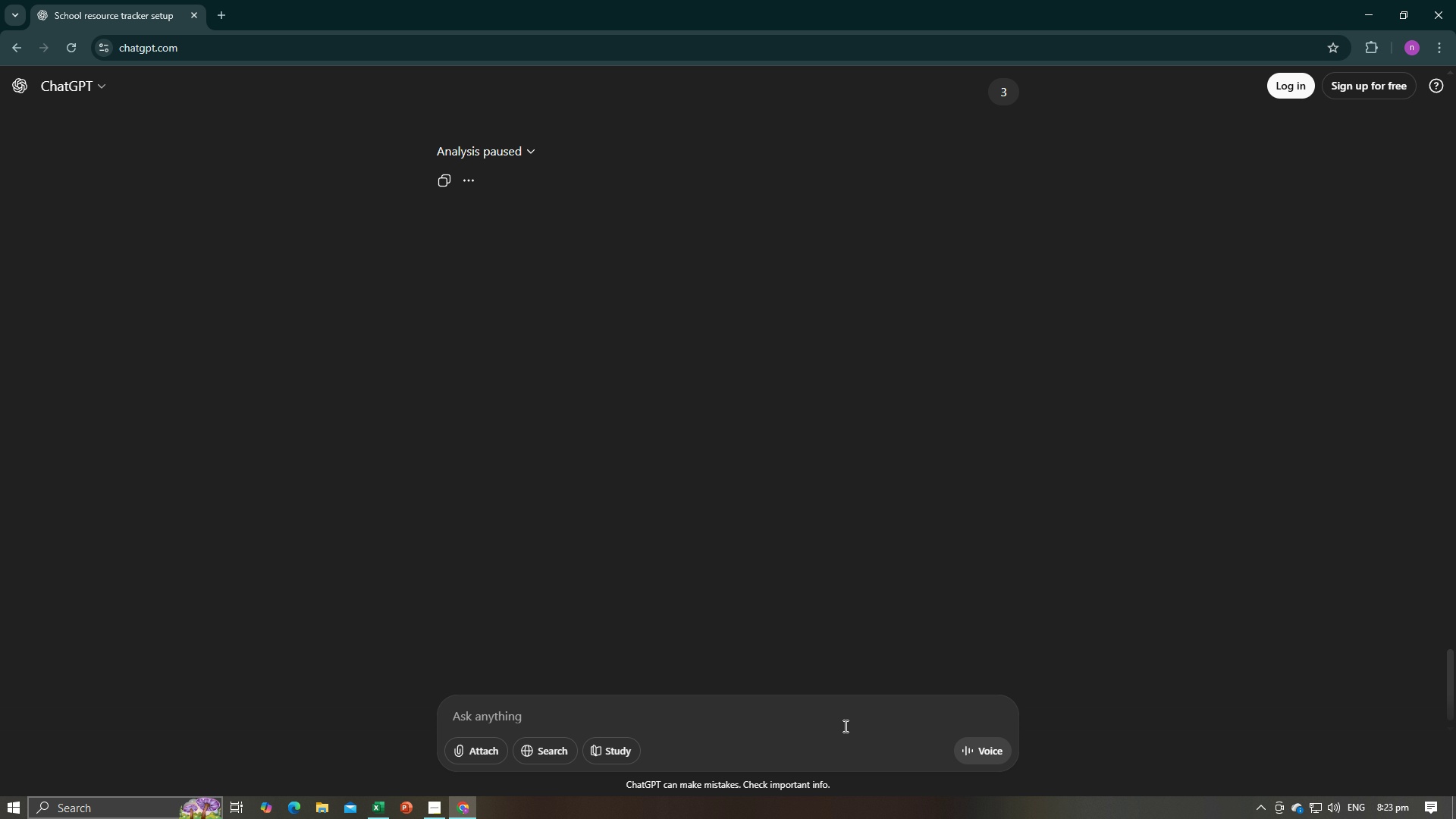 
key(Alt+Tab)
 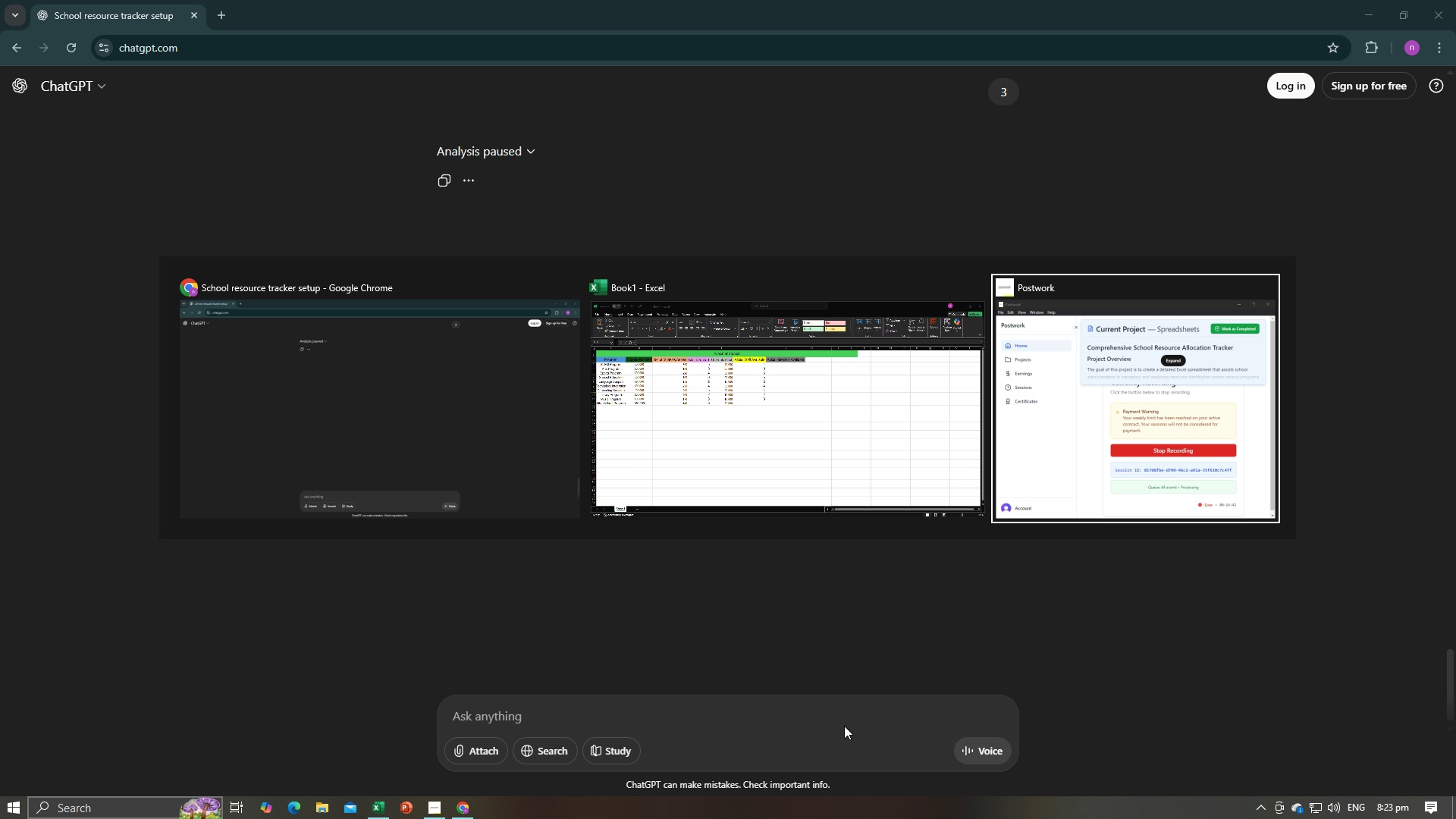 
key(Alt+Tab)
 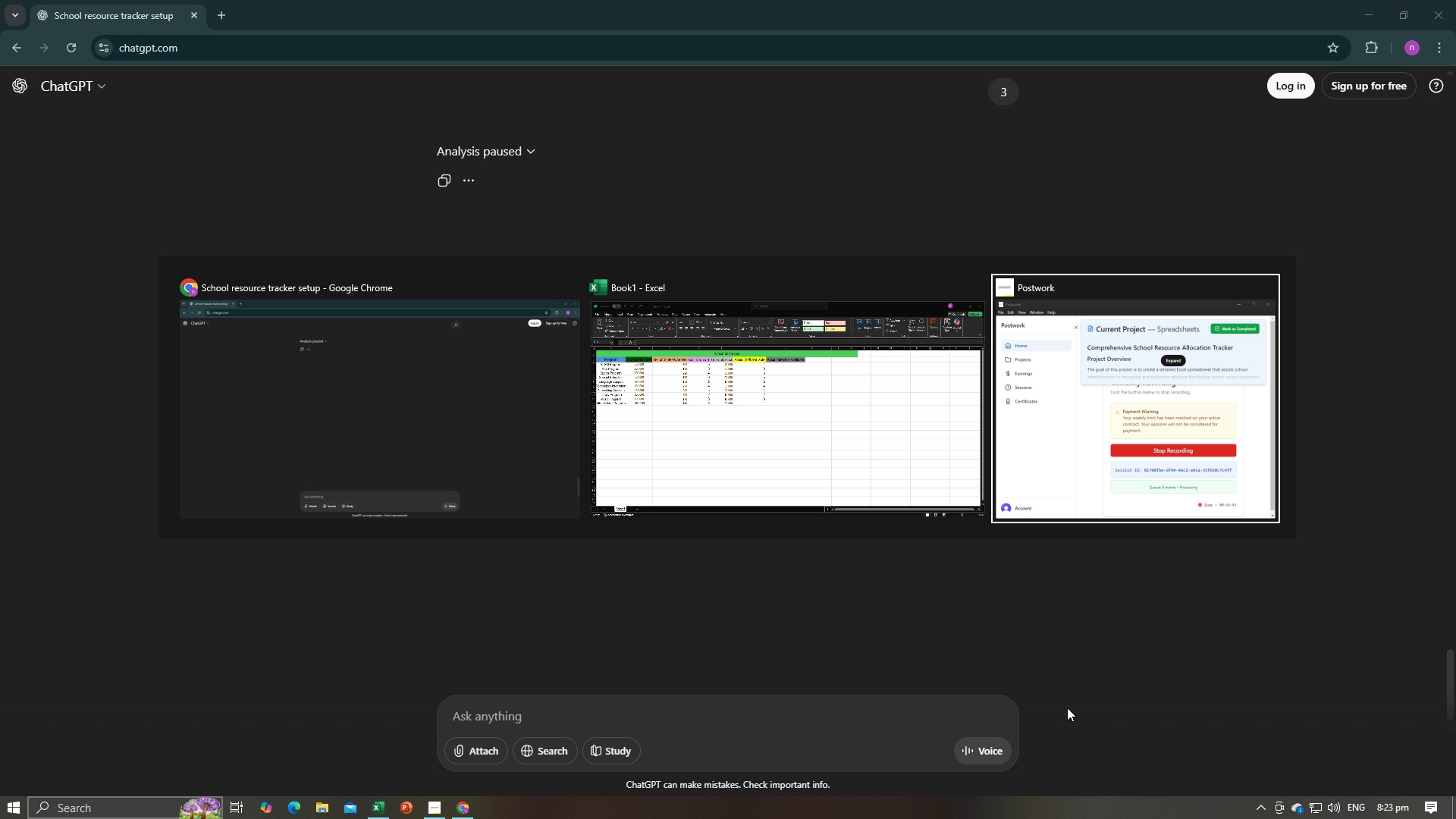 
left_click([775, 475])